 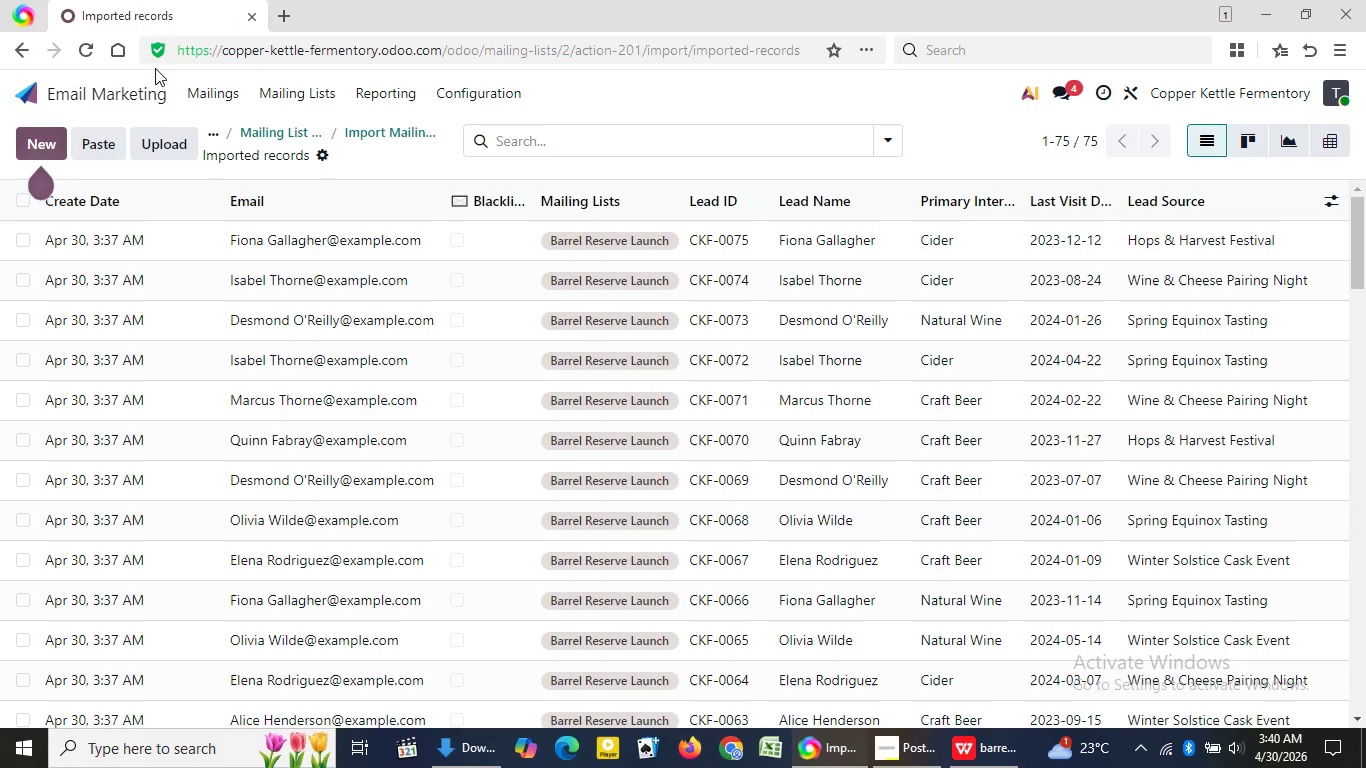 
left_click([200, 96])
 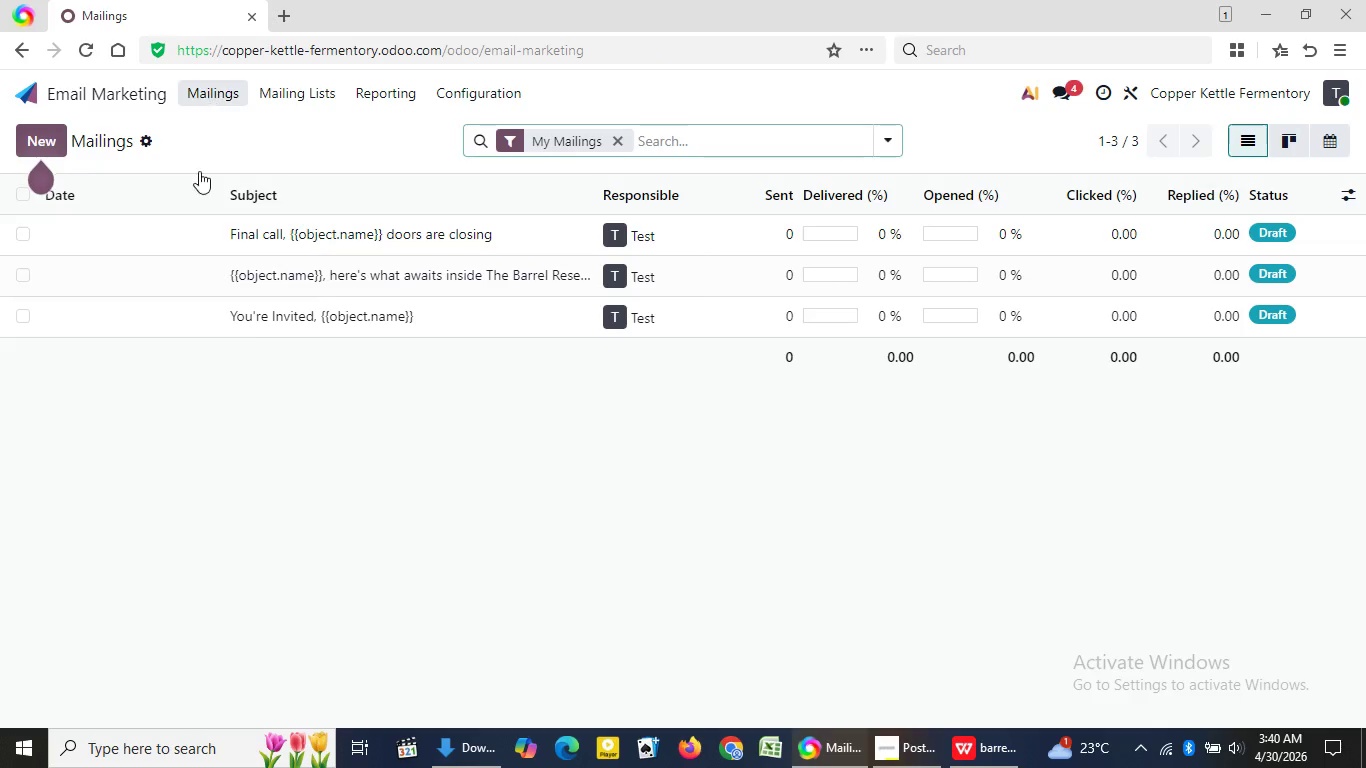 
wait(7.5)
 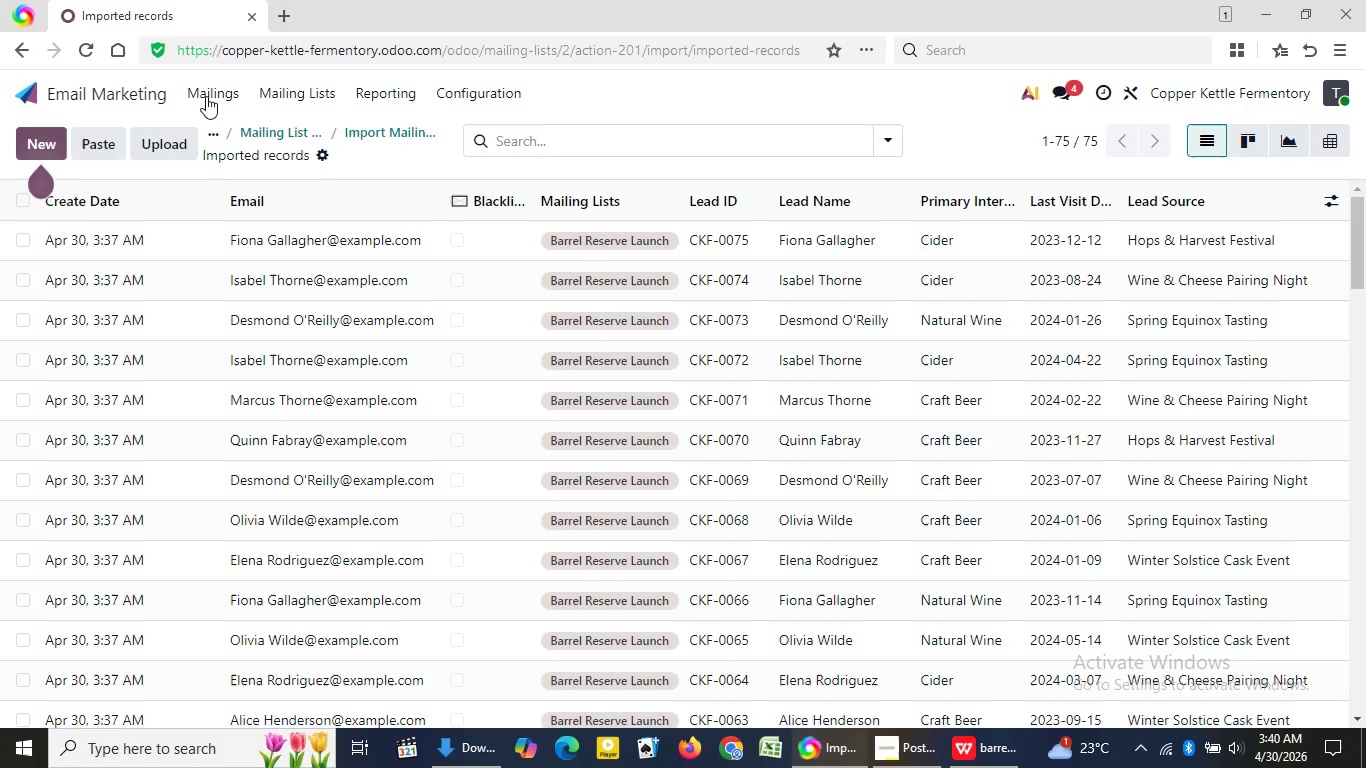 
left_click([283, 232])
 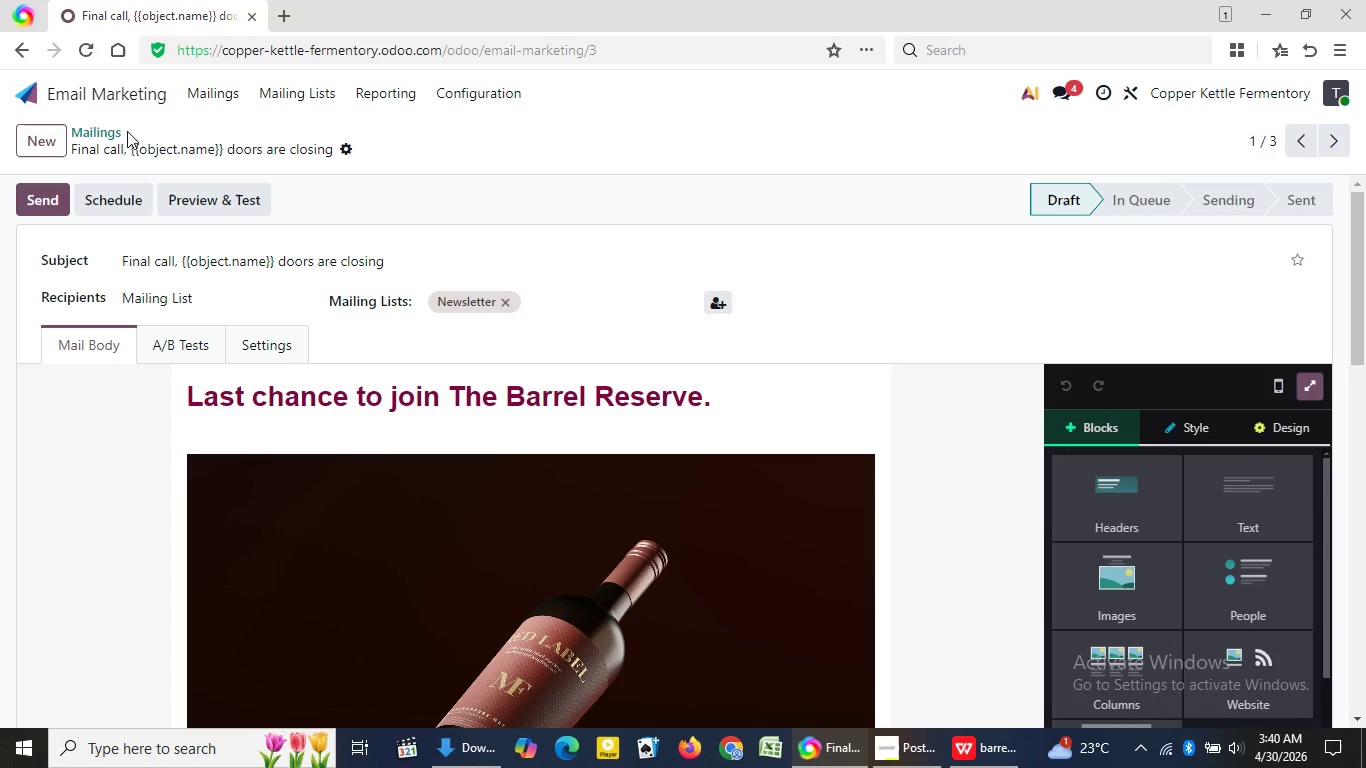 
wait(6.67)
 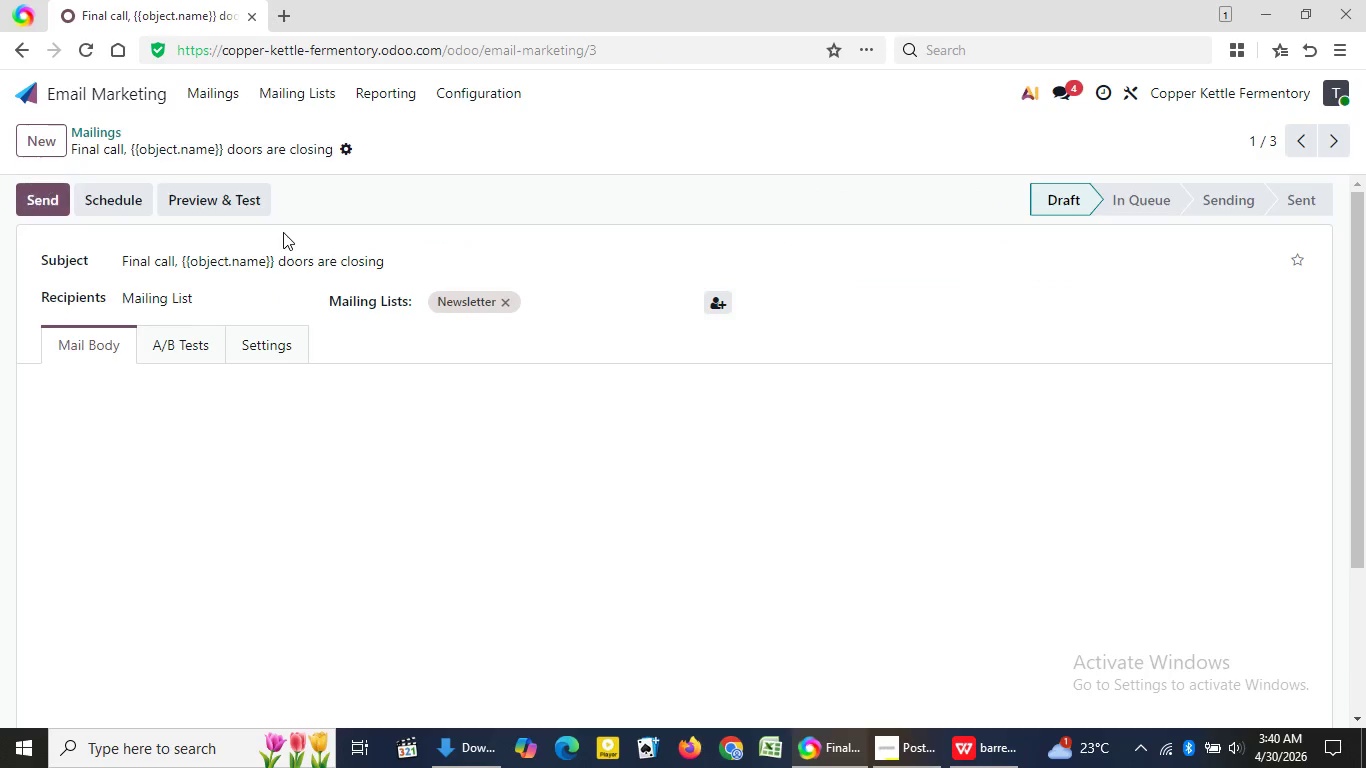 
left_click([129, 148])
 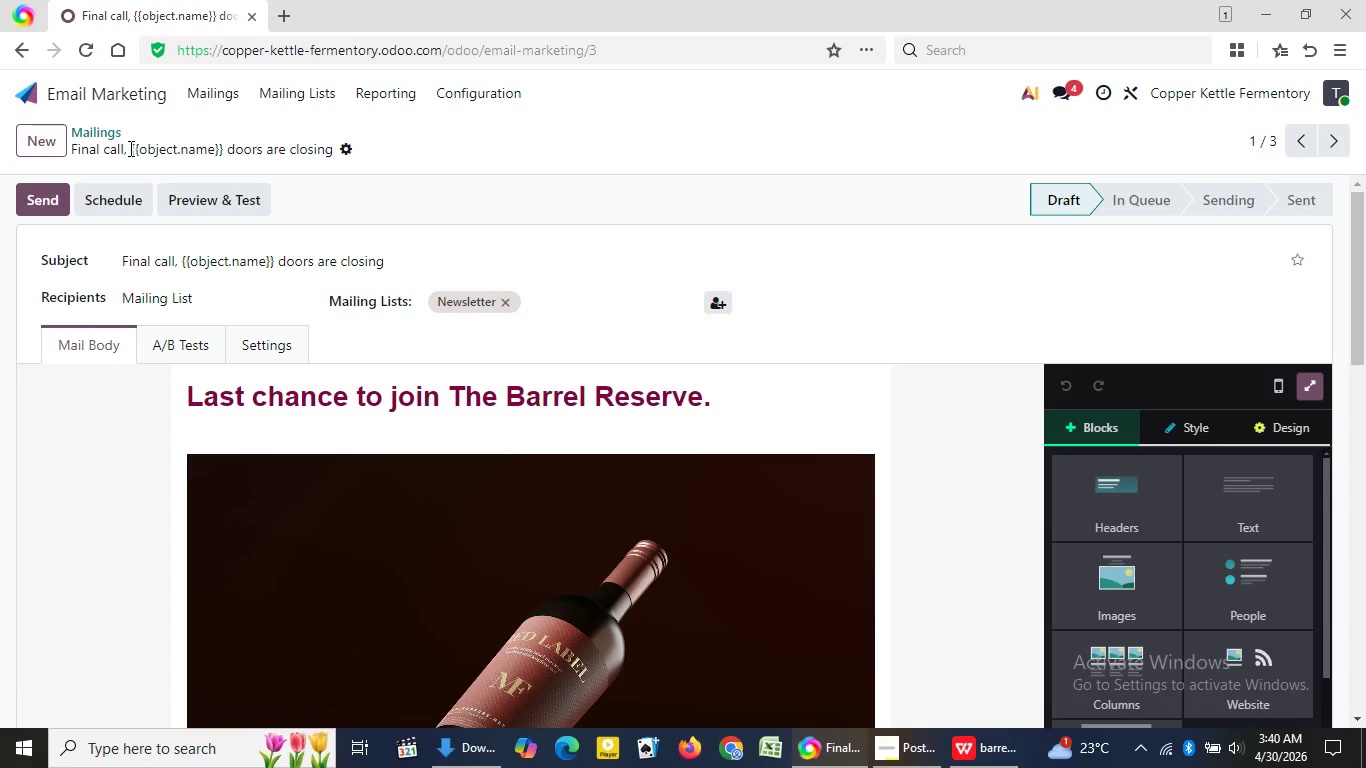 
left_click([129, 148])
 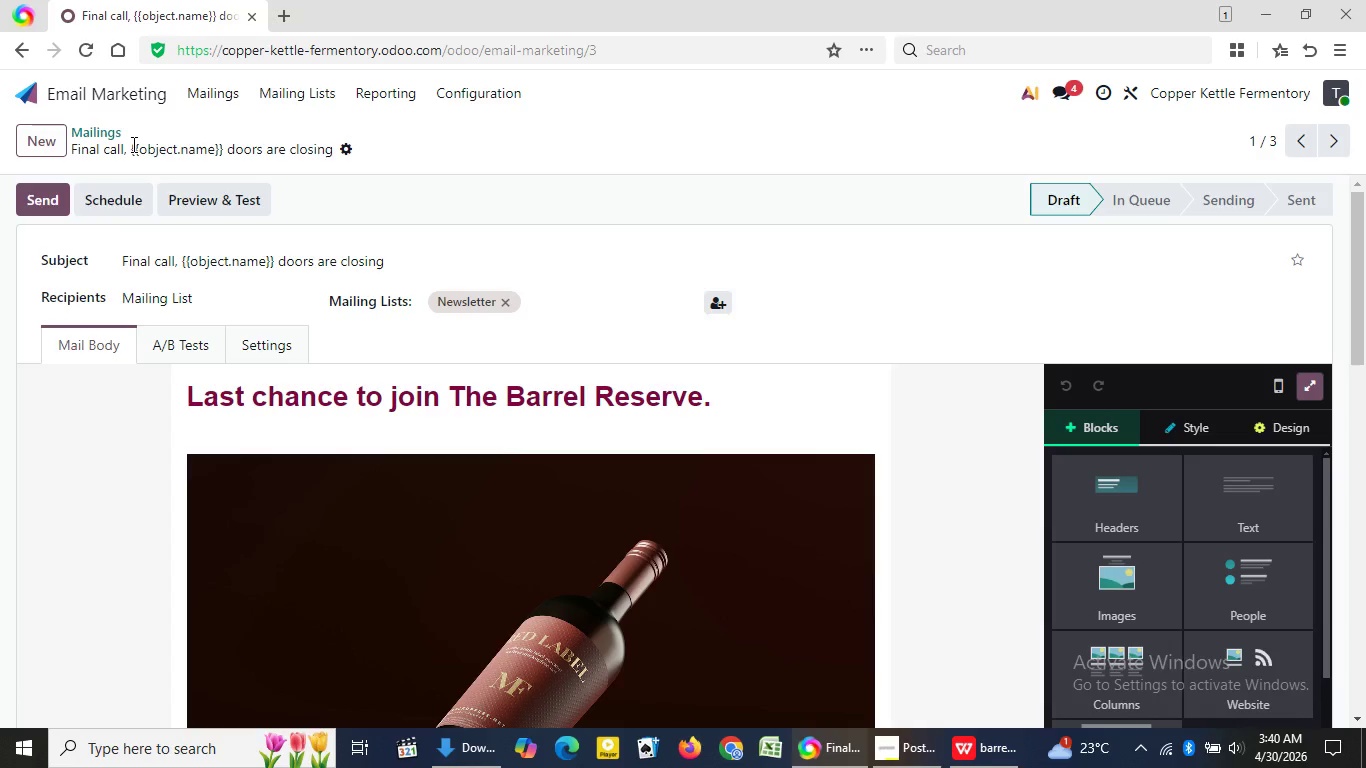 
left_click([132, 144])
 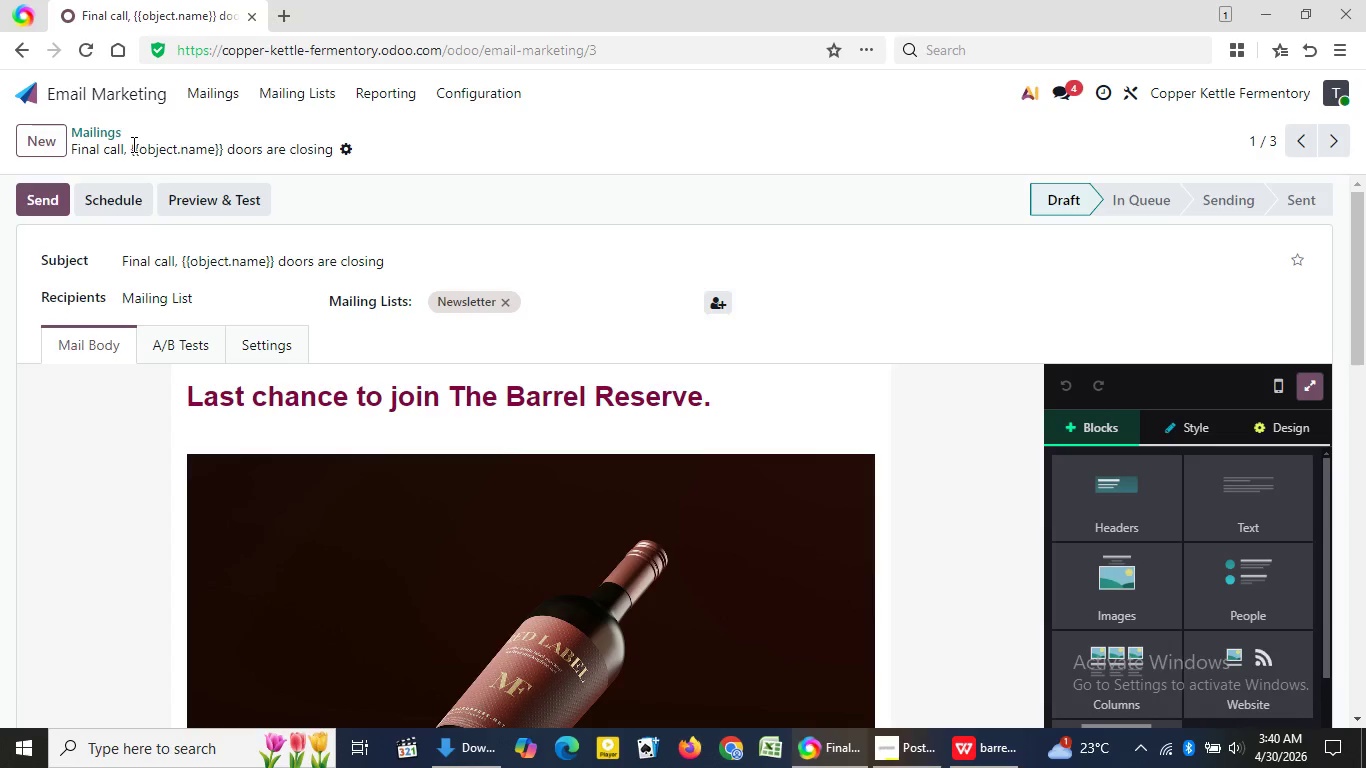 
left_click([132, 144])
 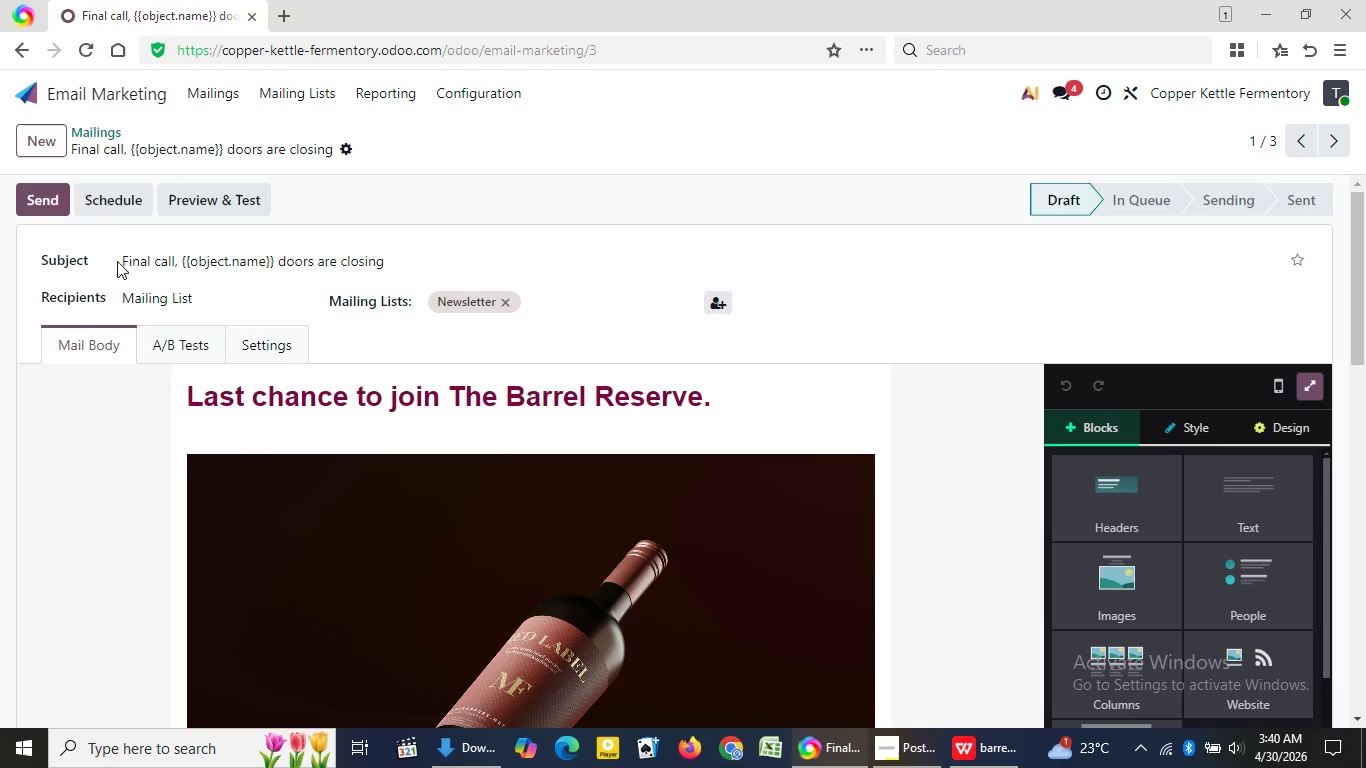 
left_click([117, 261])
 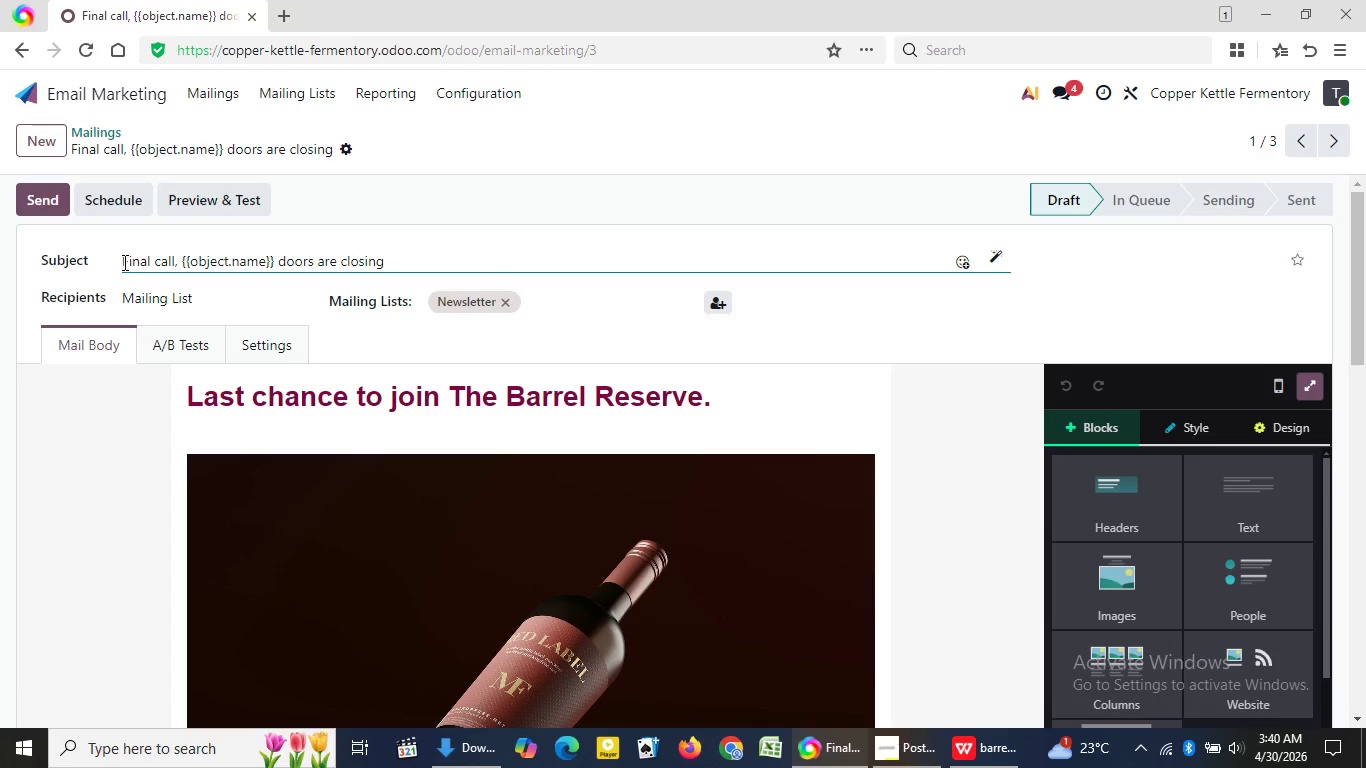 
left_click([123, 262])
 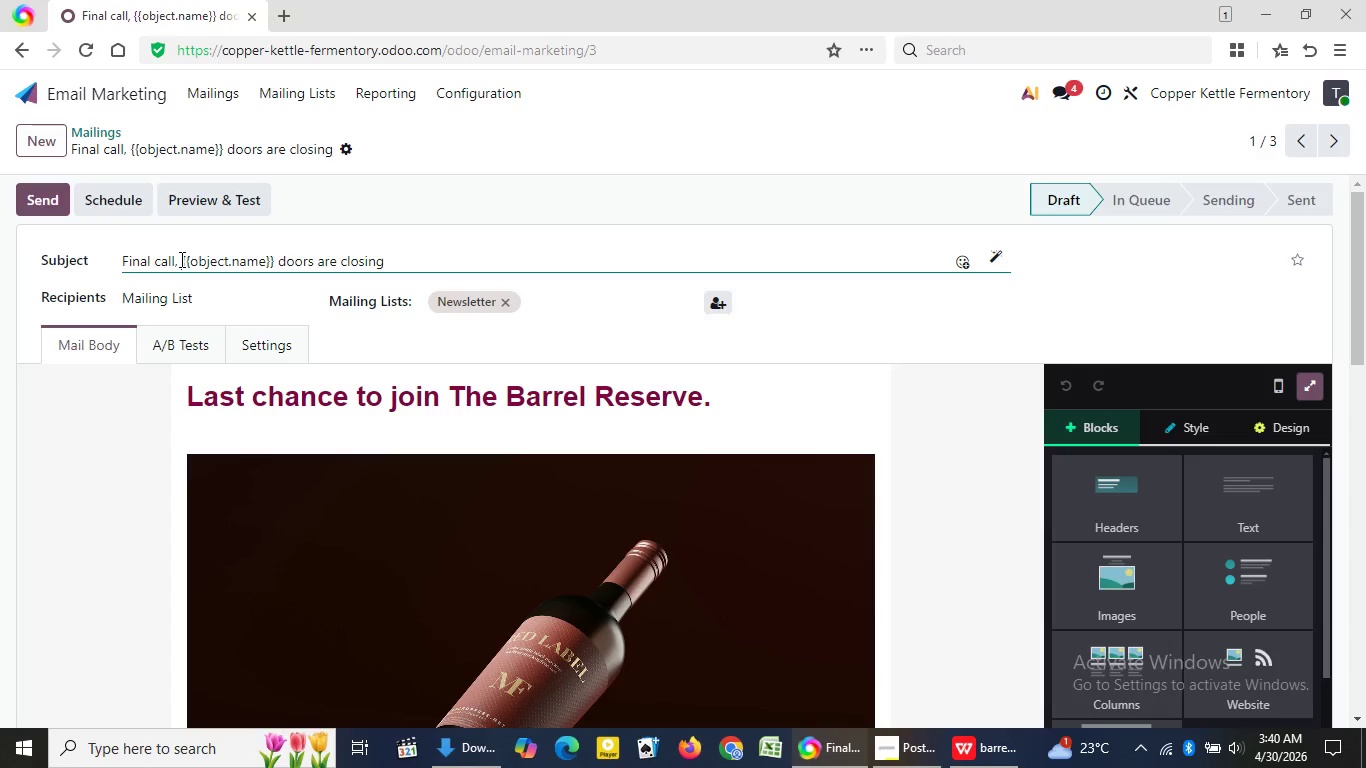 
left_click([180, 259])
 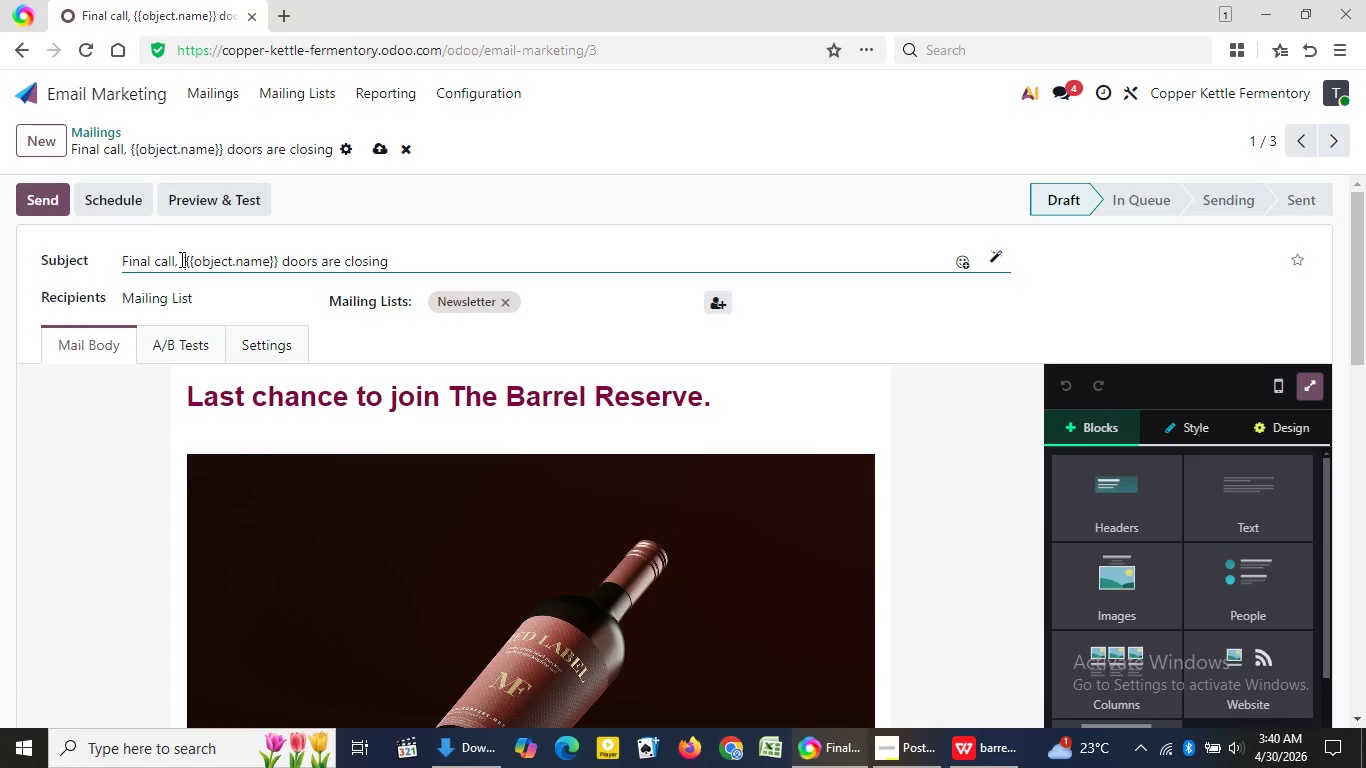 
key(Backquote)
 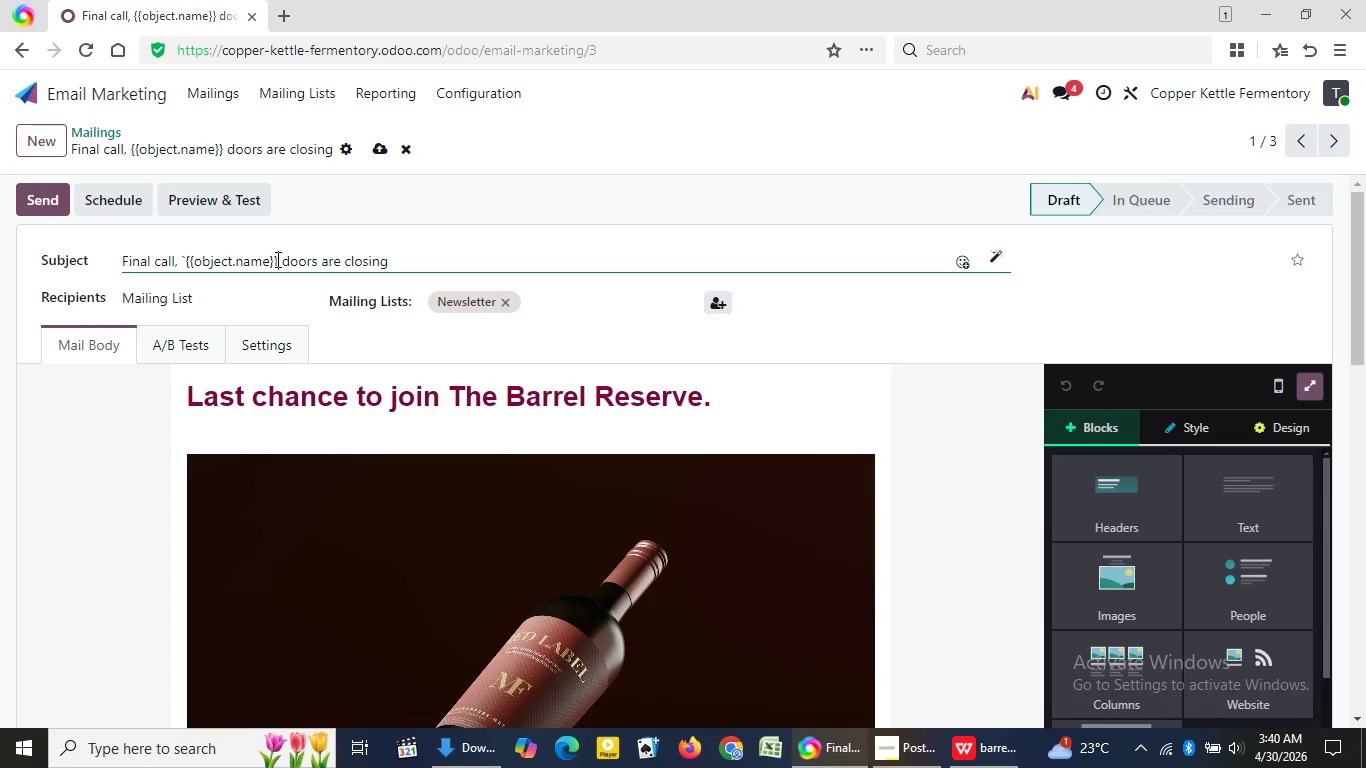 
left_click([276, 259])
 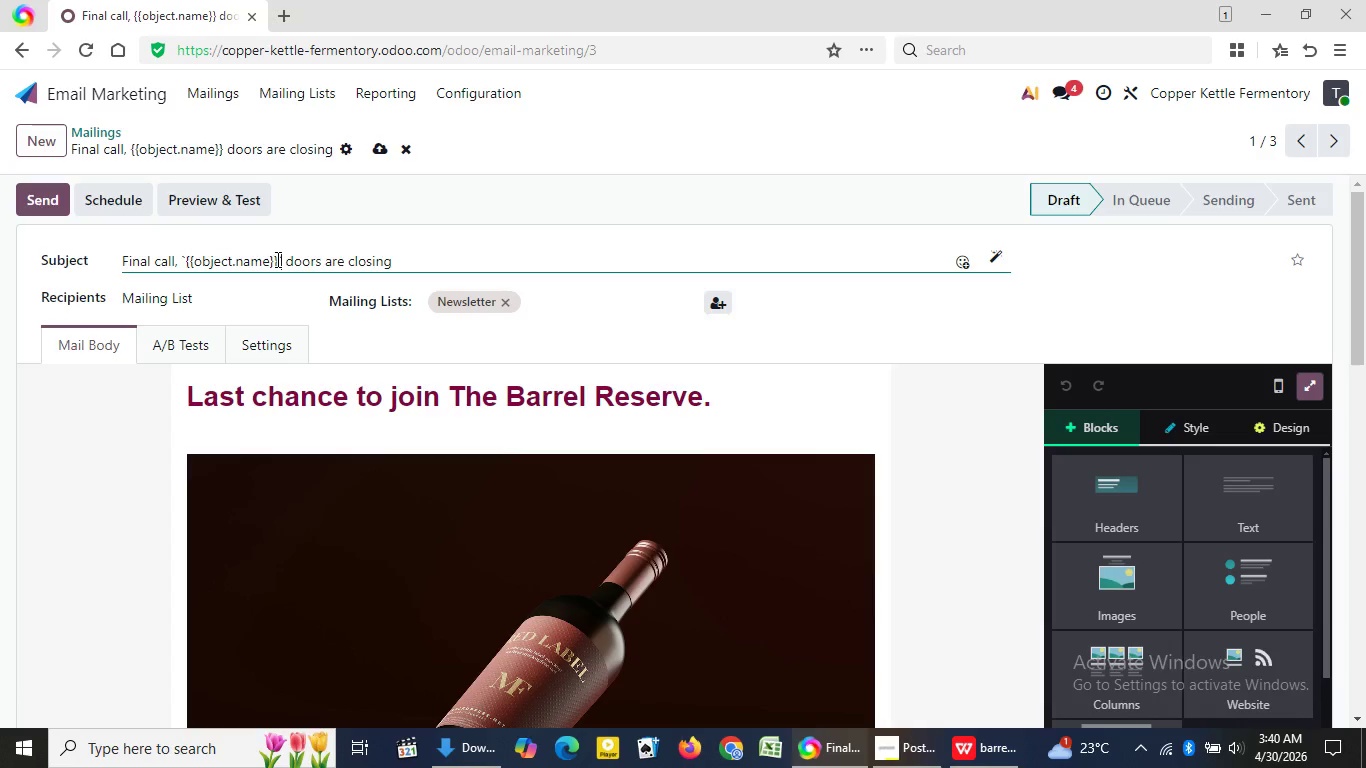 
key(Backquote)
 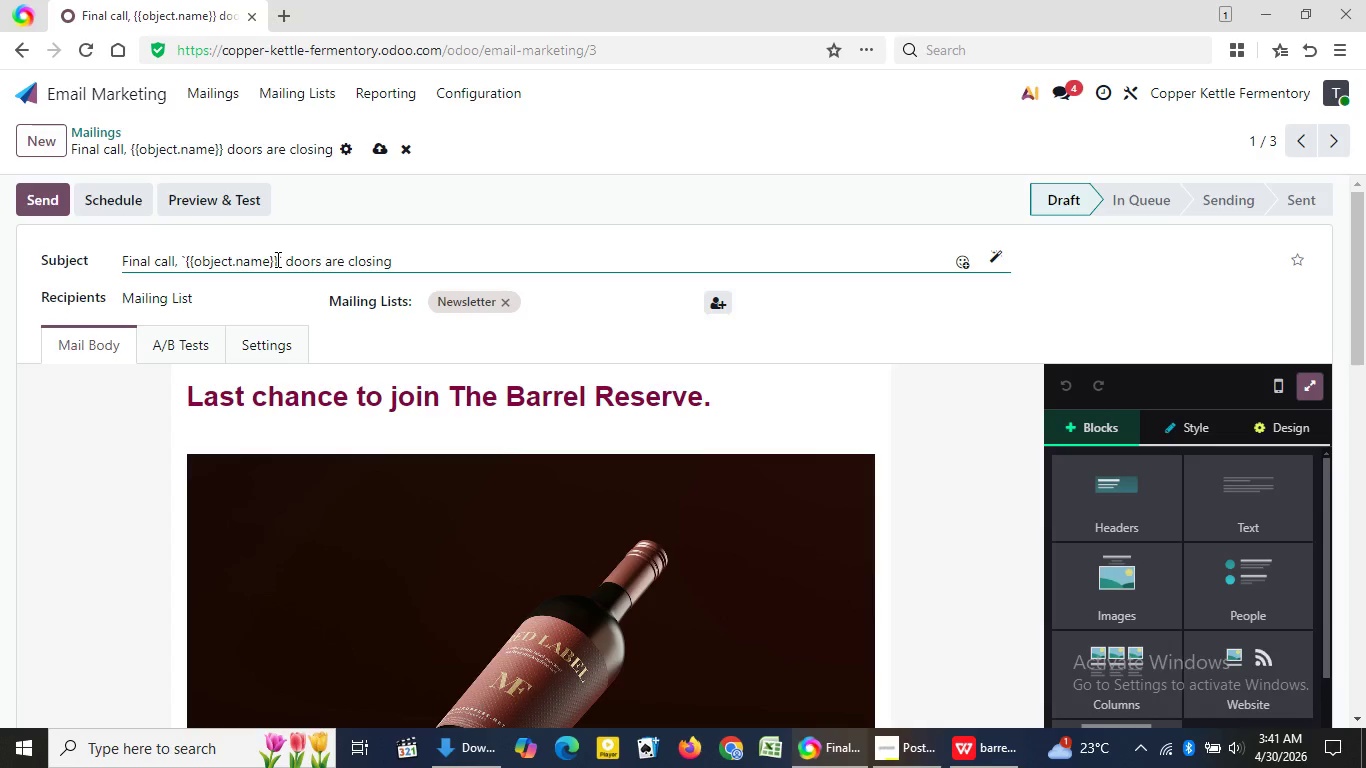 
wait(10.33)
 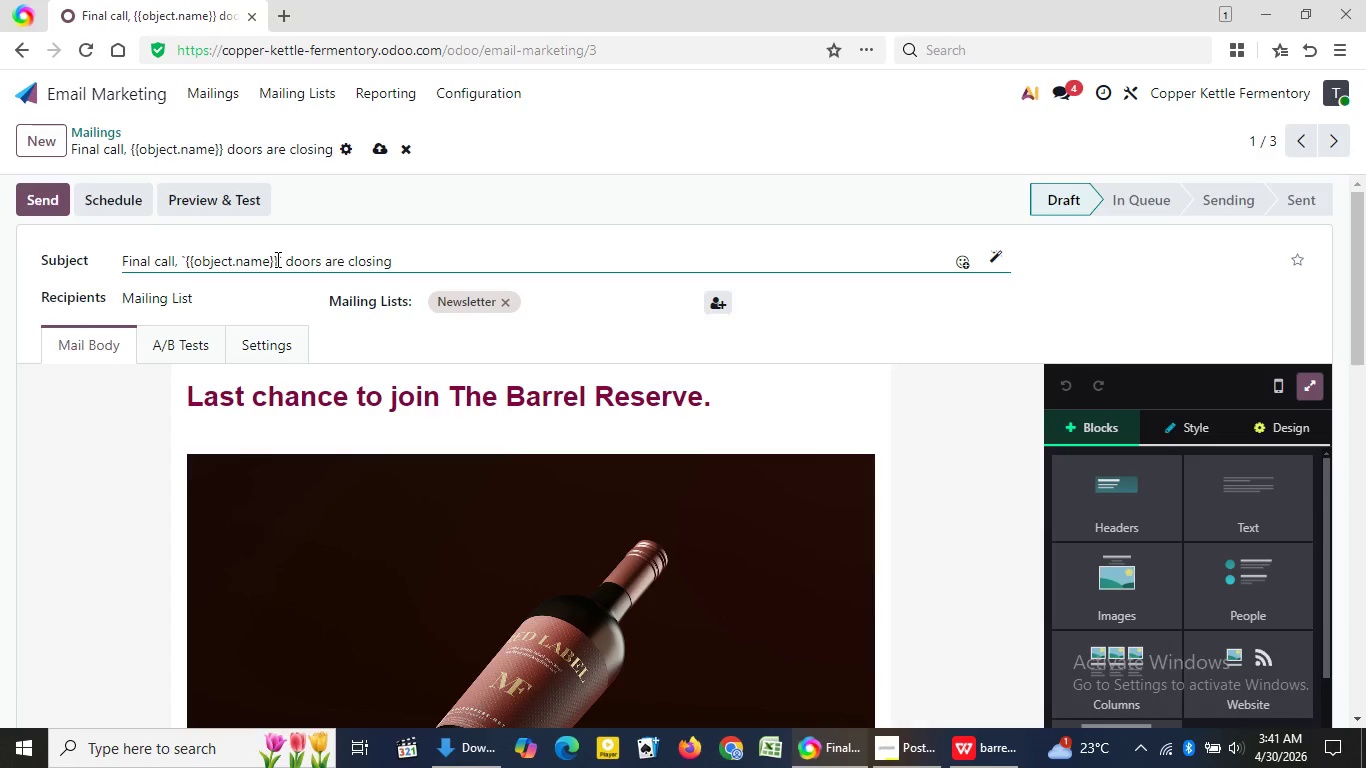 
left_click([956, 739])
 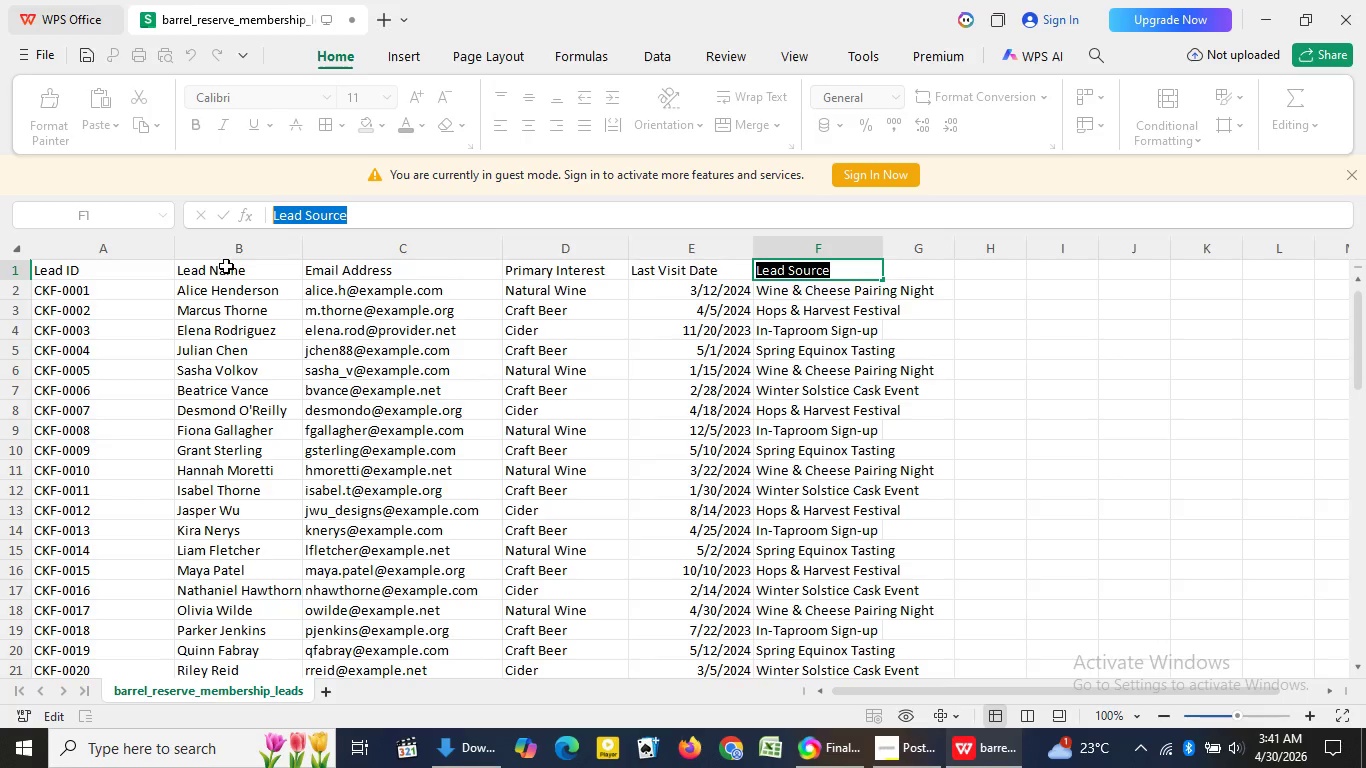 
double_click([226, 265])
 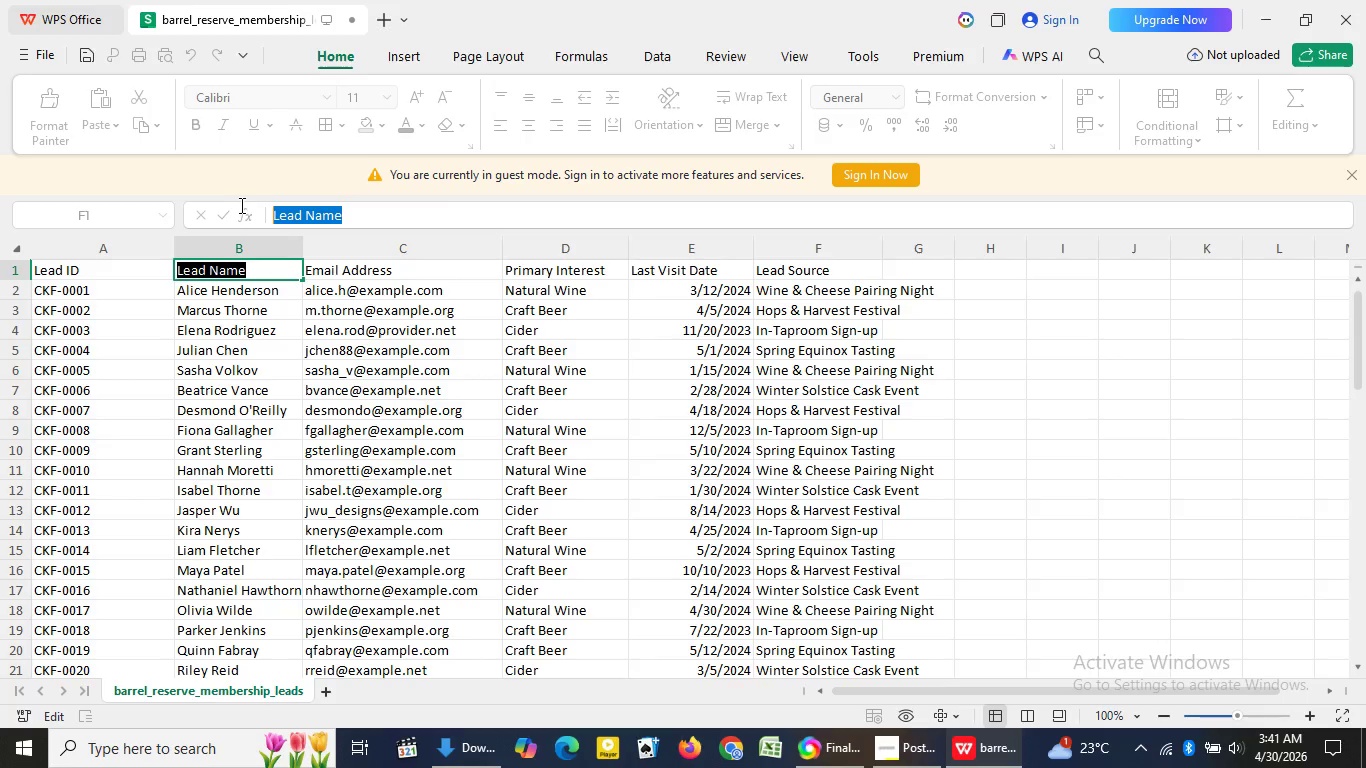 
left_click_drag(start_coordinate=[348, 210], to_coordinate=[239, 205])
 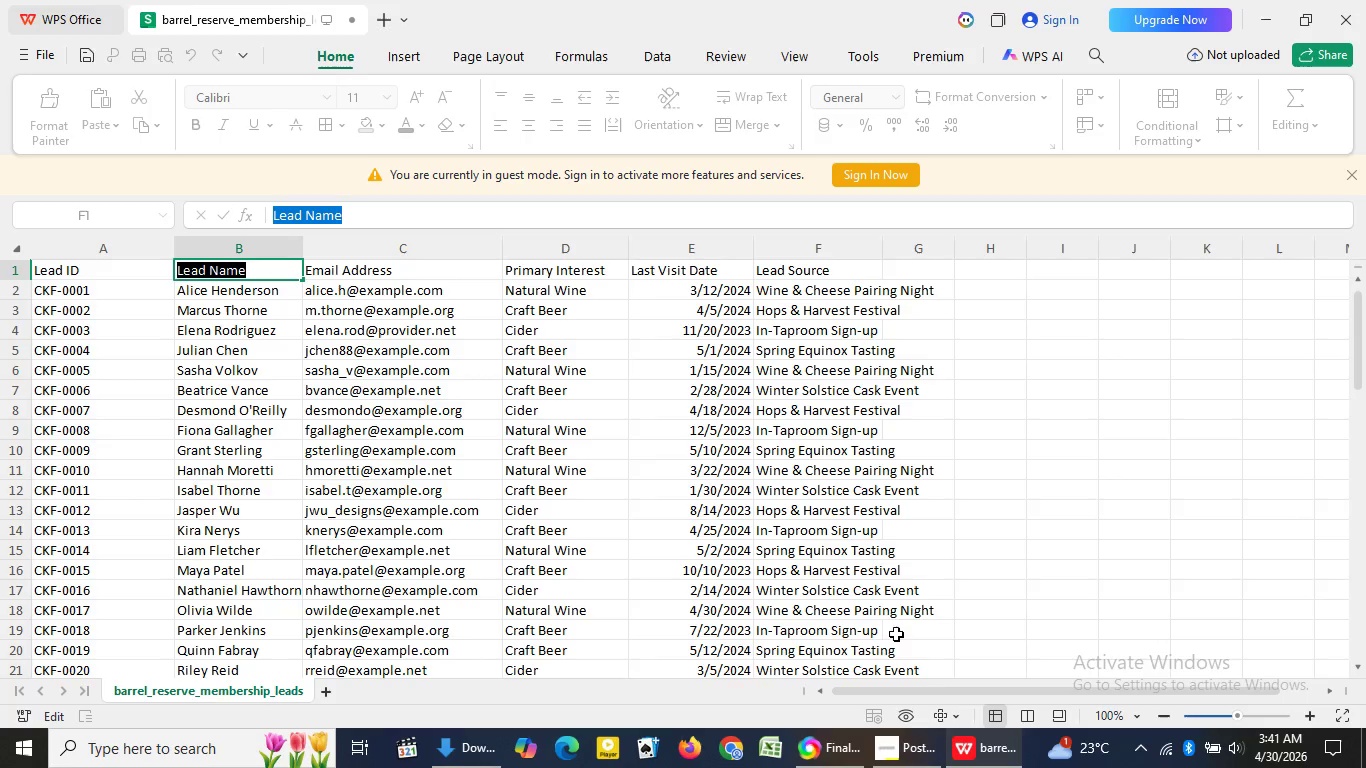 
key(Control+C)
 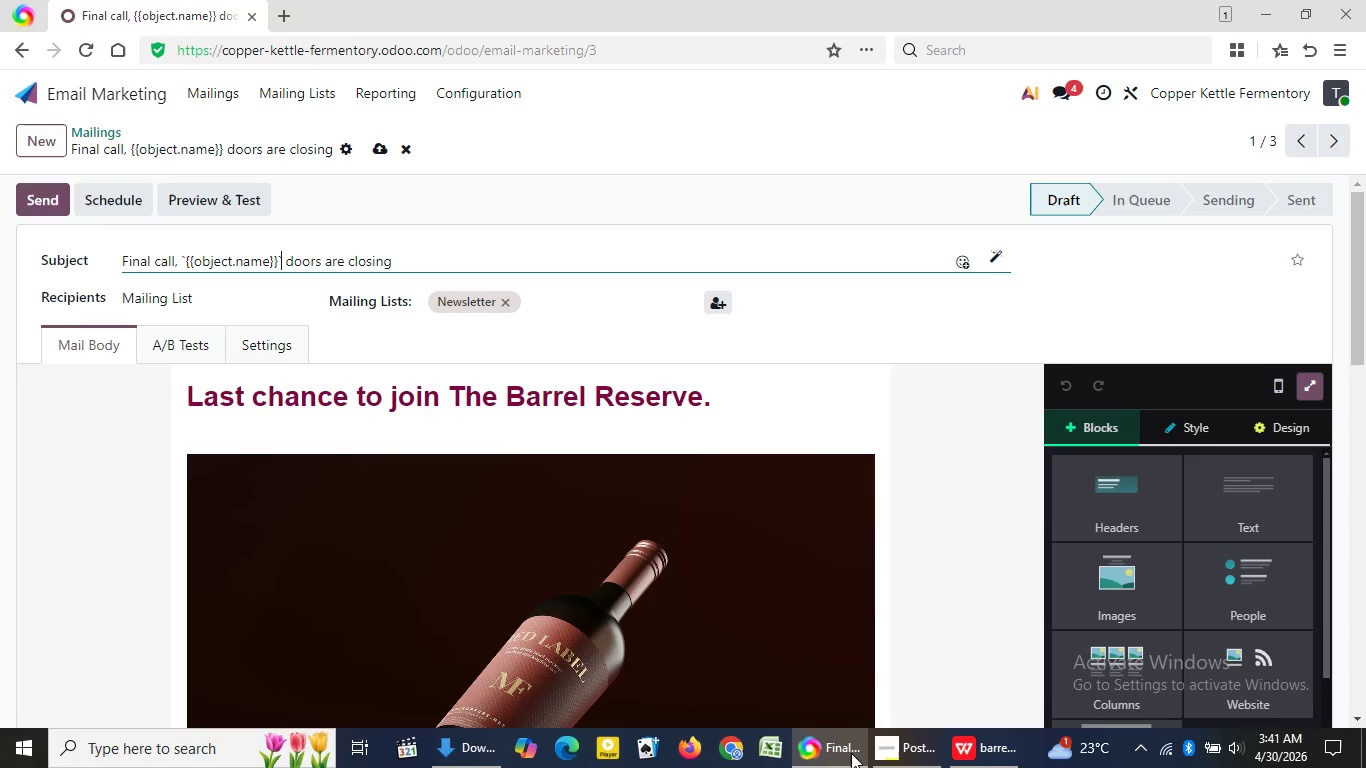 
left_click([851, 753])
 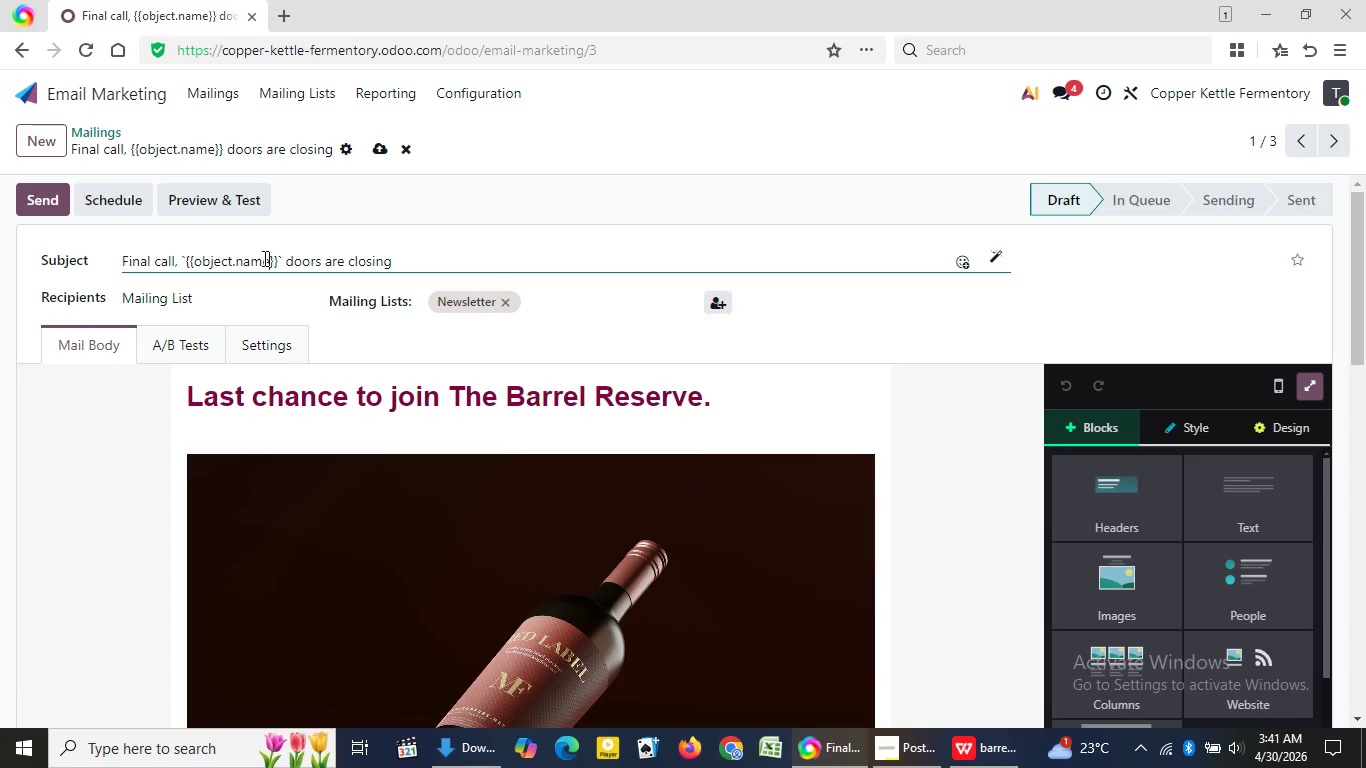 
left_click_drag(start_coordinate=[268, 258], to_coordinate=[238, 258])
 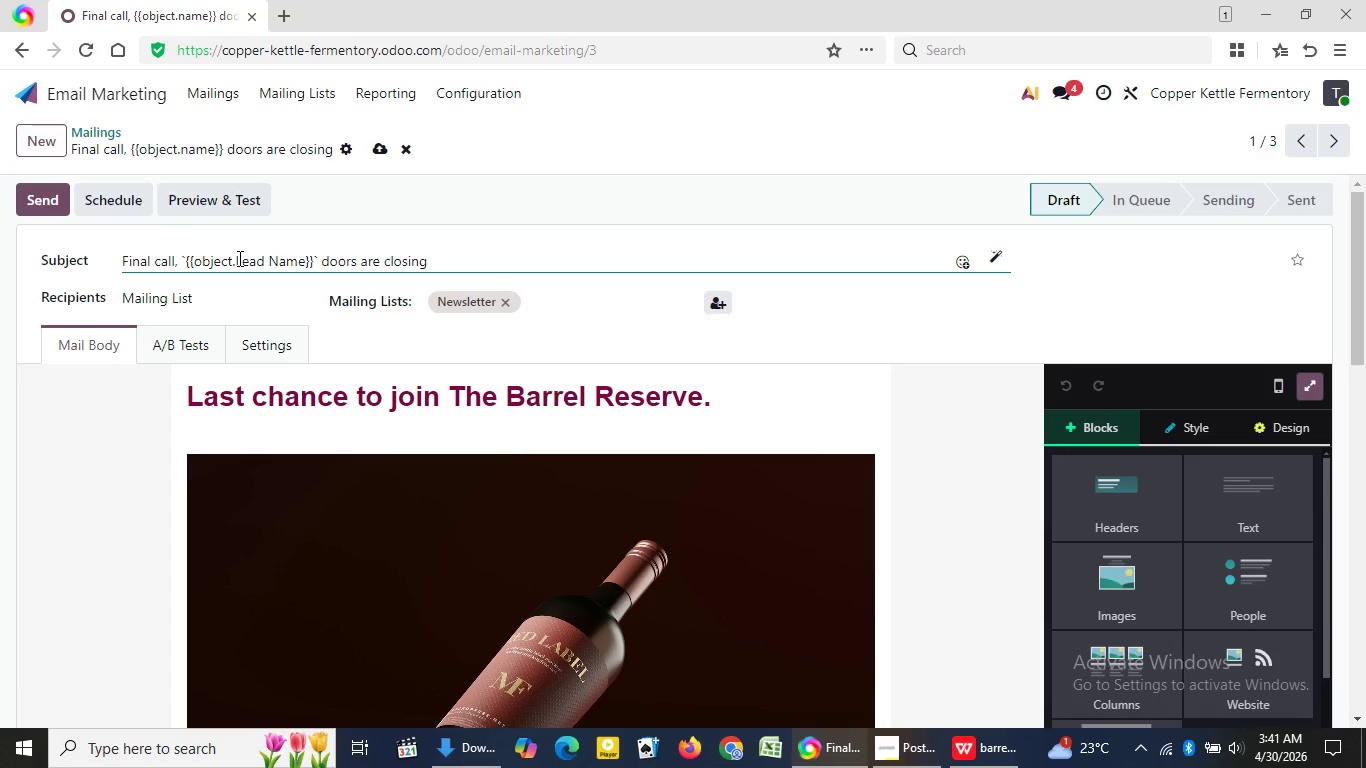 
key(Control+V)
 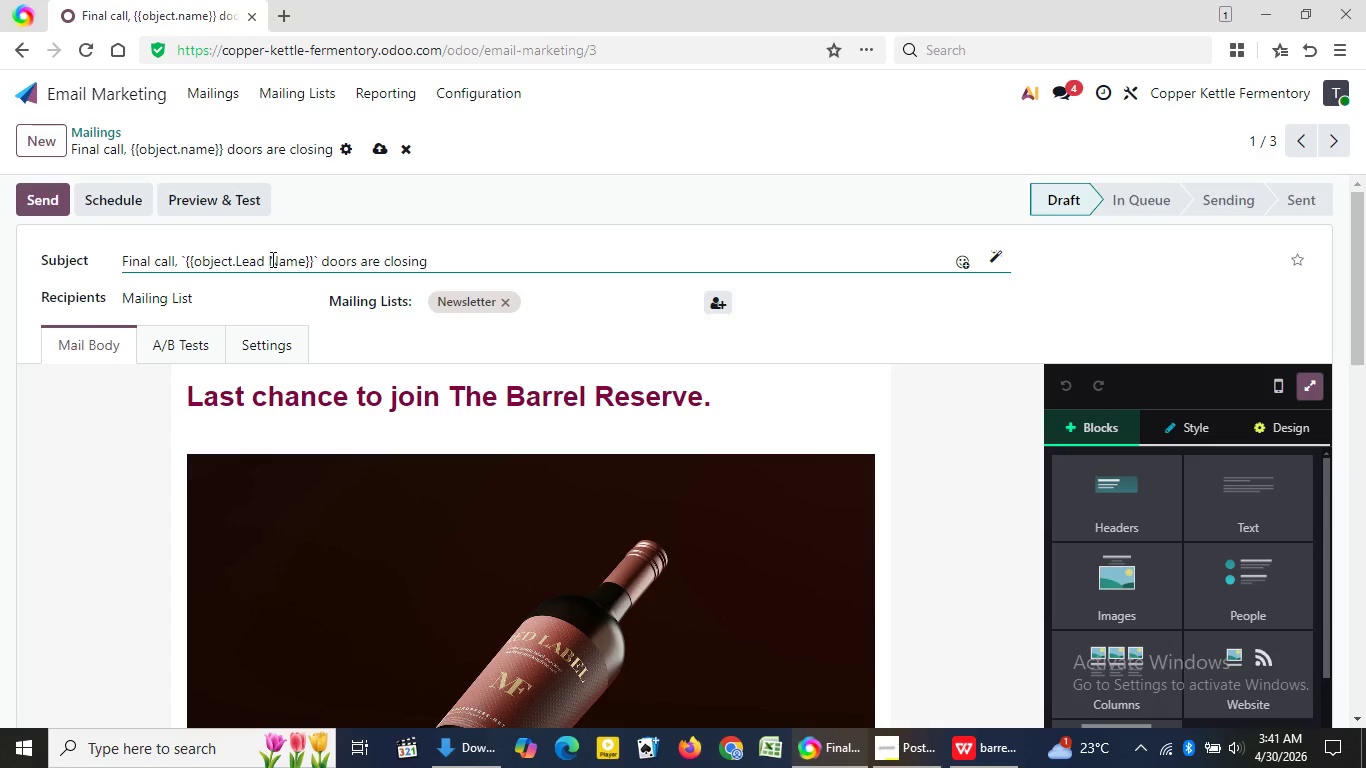 
left_click([271, 259])
 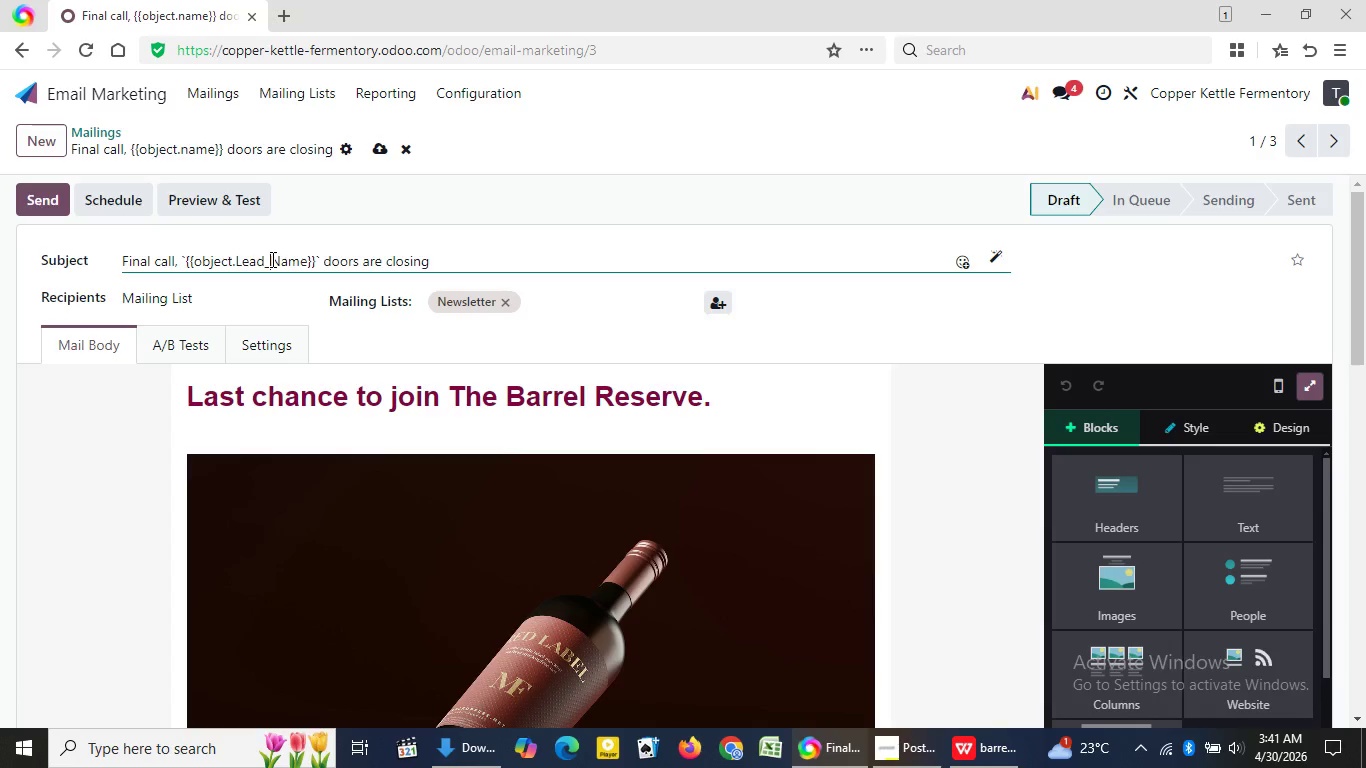 
key(Backspace)
 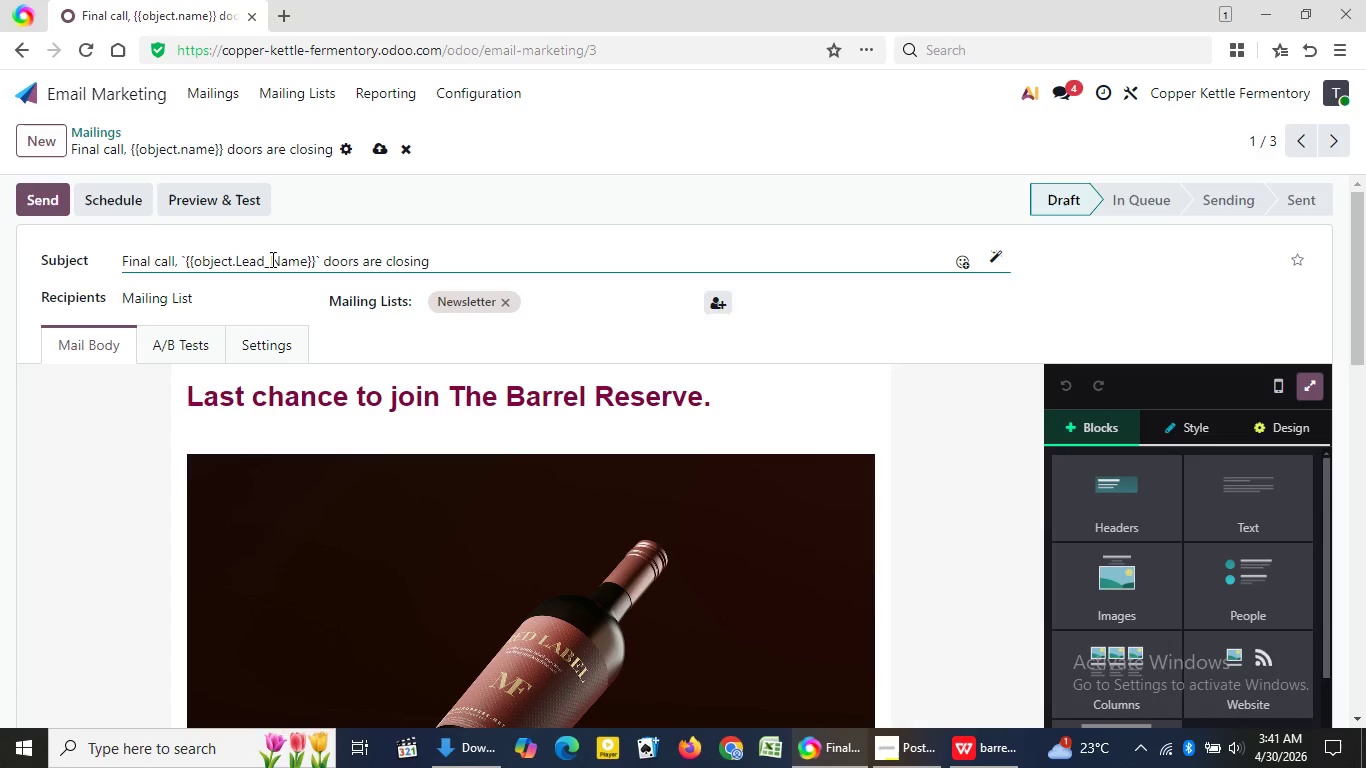 
key(Shift+ShiftRight)
 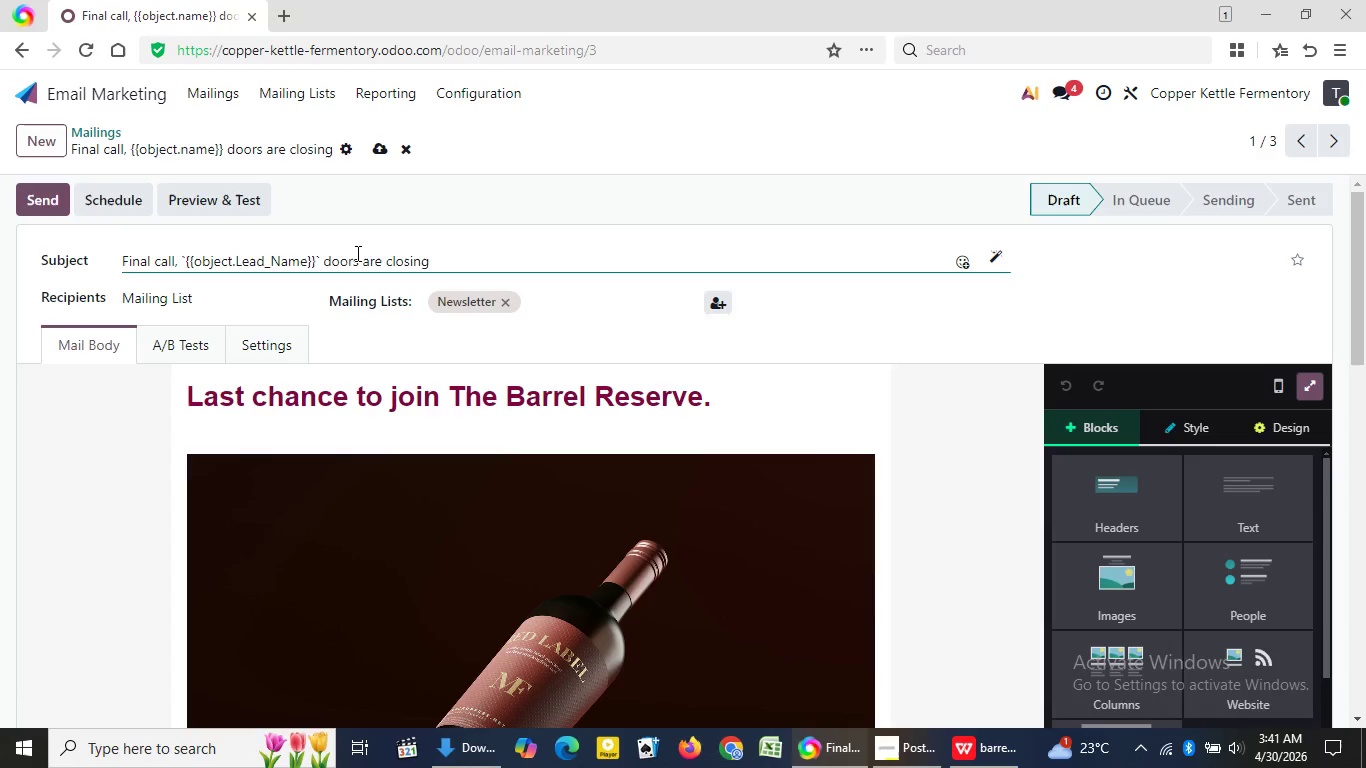 
key(Shift+Minus)
 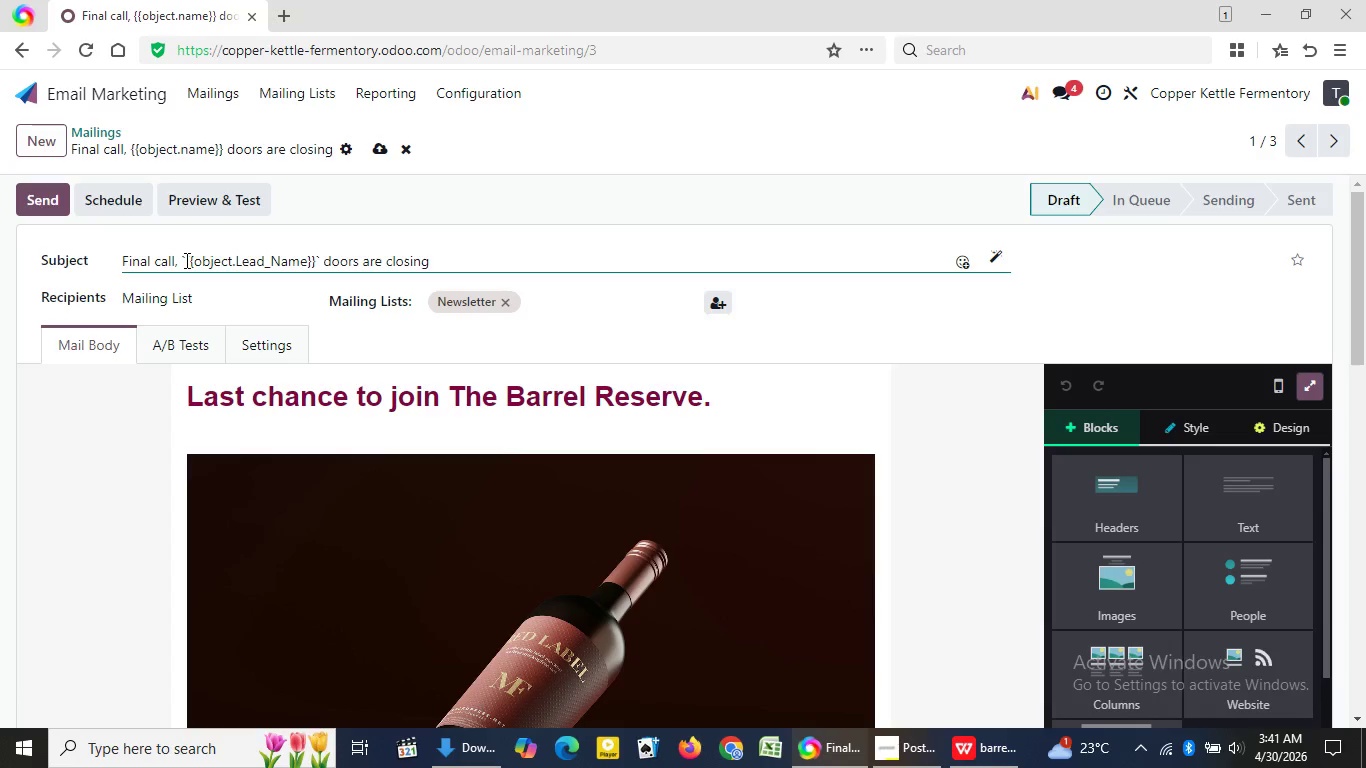 
left_click([185, 260])
 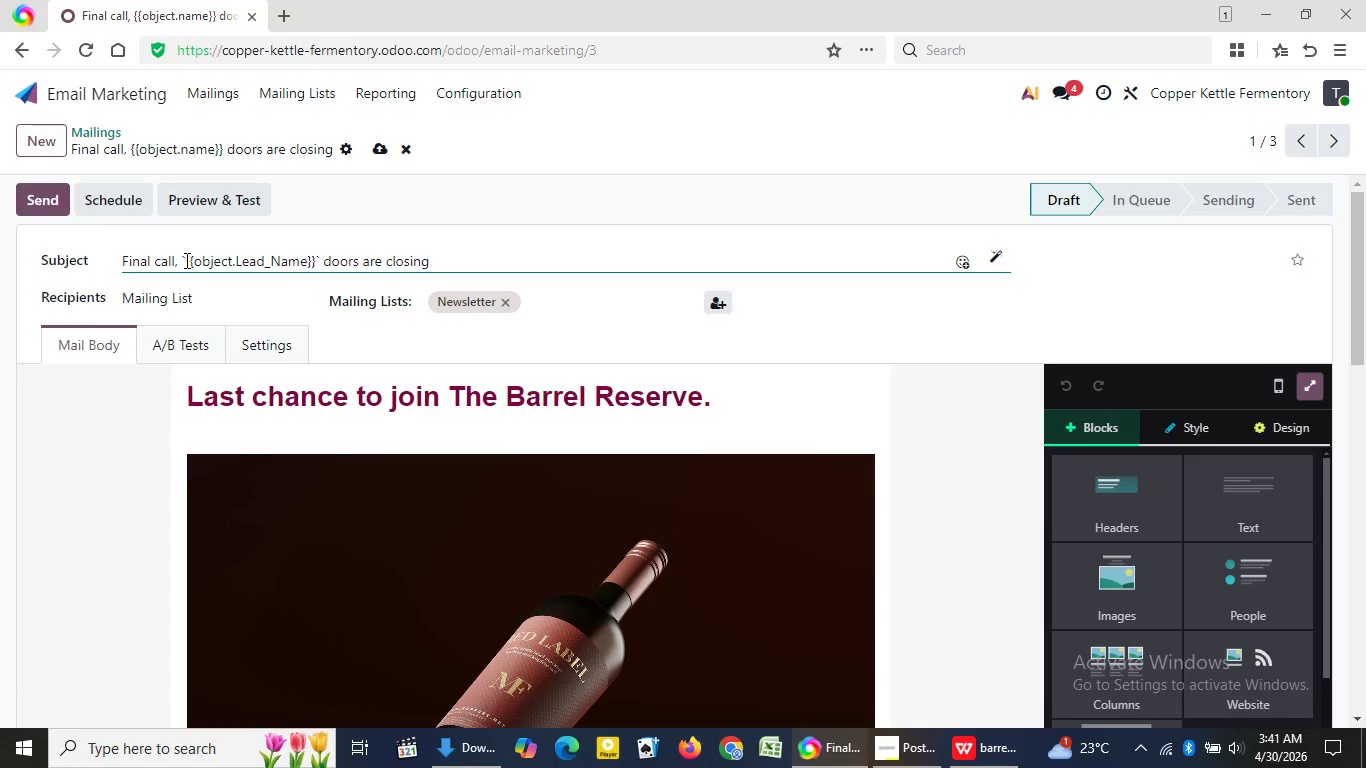 
key(Shift+4)
 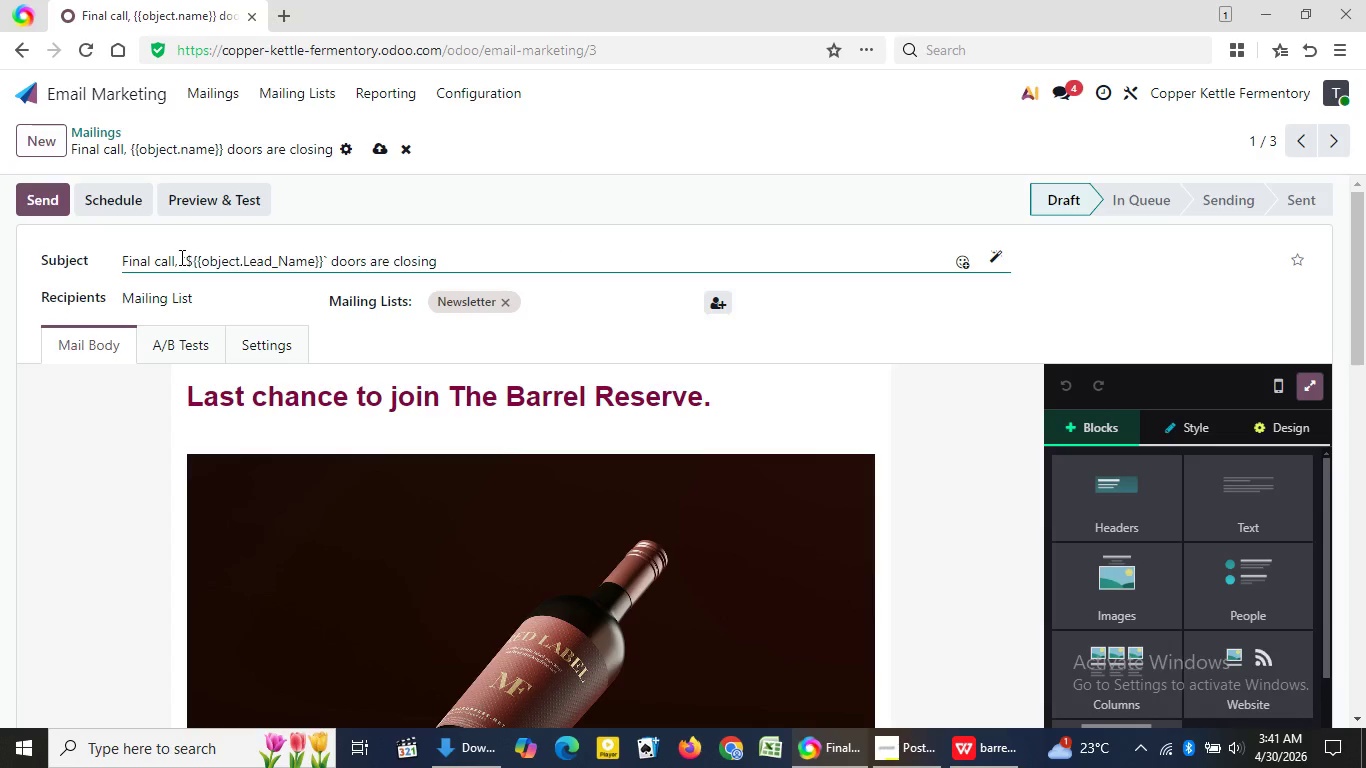 
left_click_drag(start_coordinate=[180, 256], to_coordinate=[326, 258])
 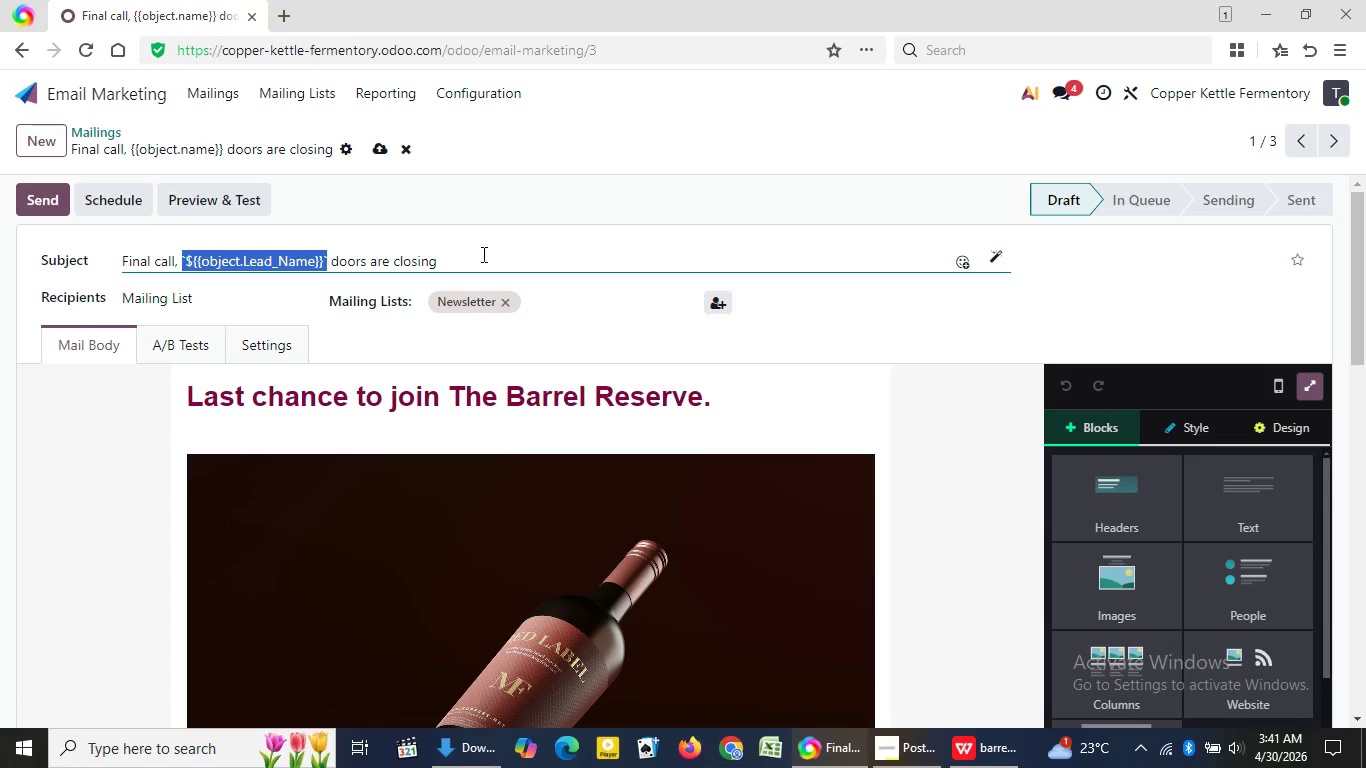 
key(Control+C)
 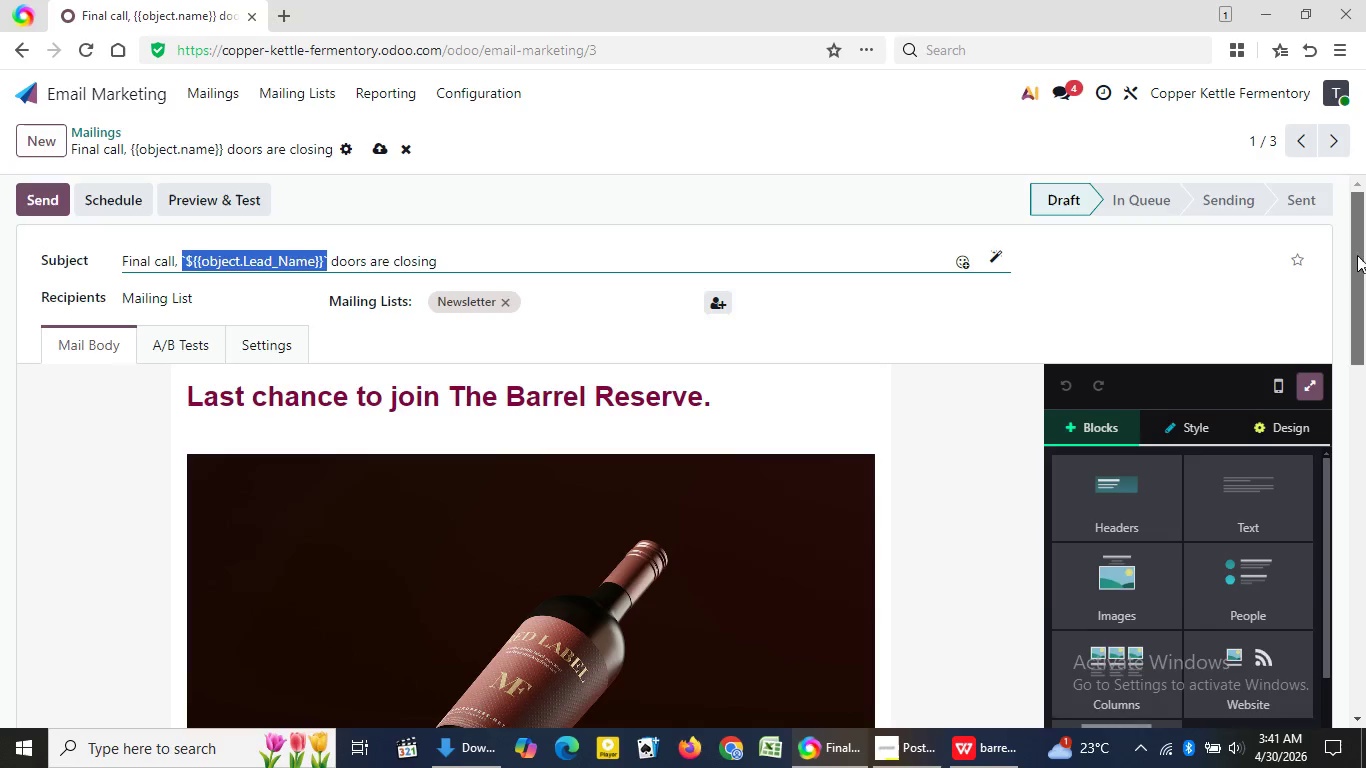 
left_click_drag(start_coordinate=[1357, 254], to_coordinate=[1364, 393])
 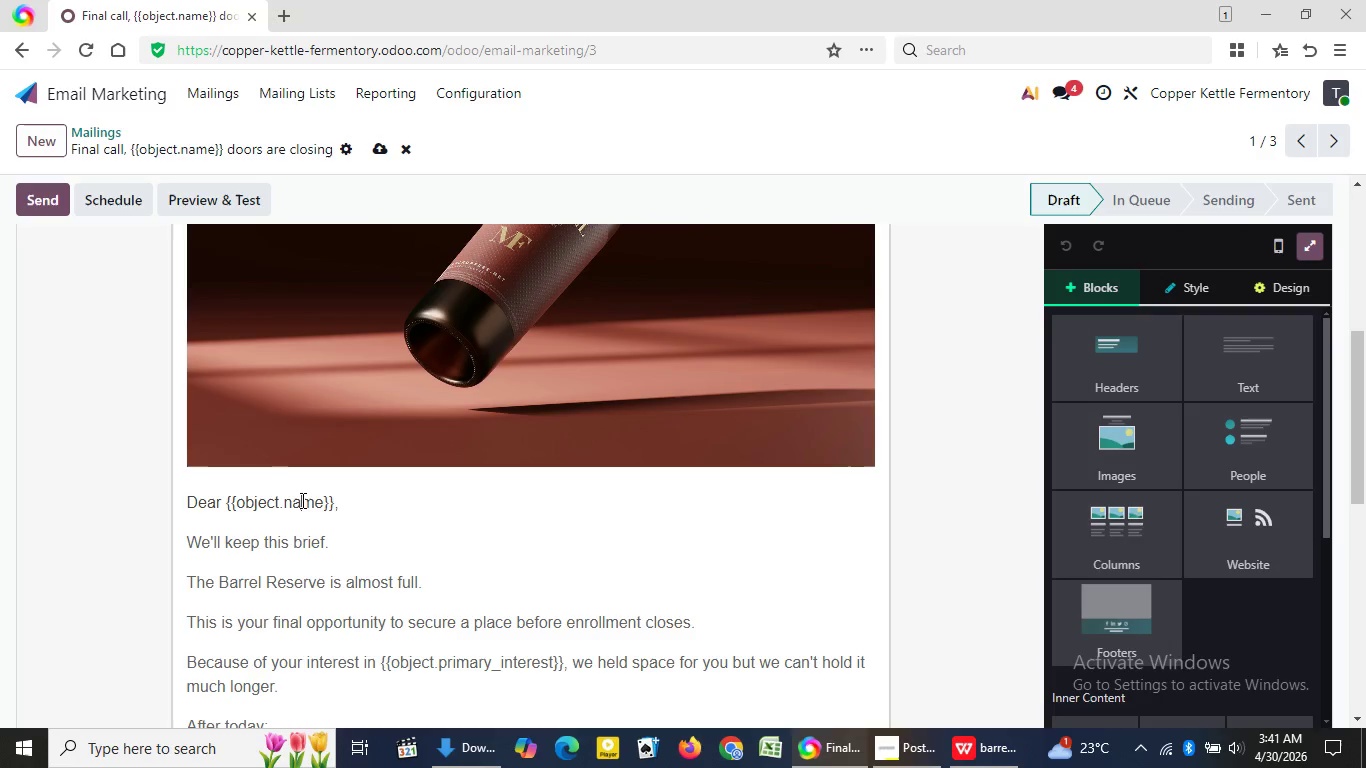 
left_click([301, 500])
 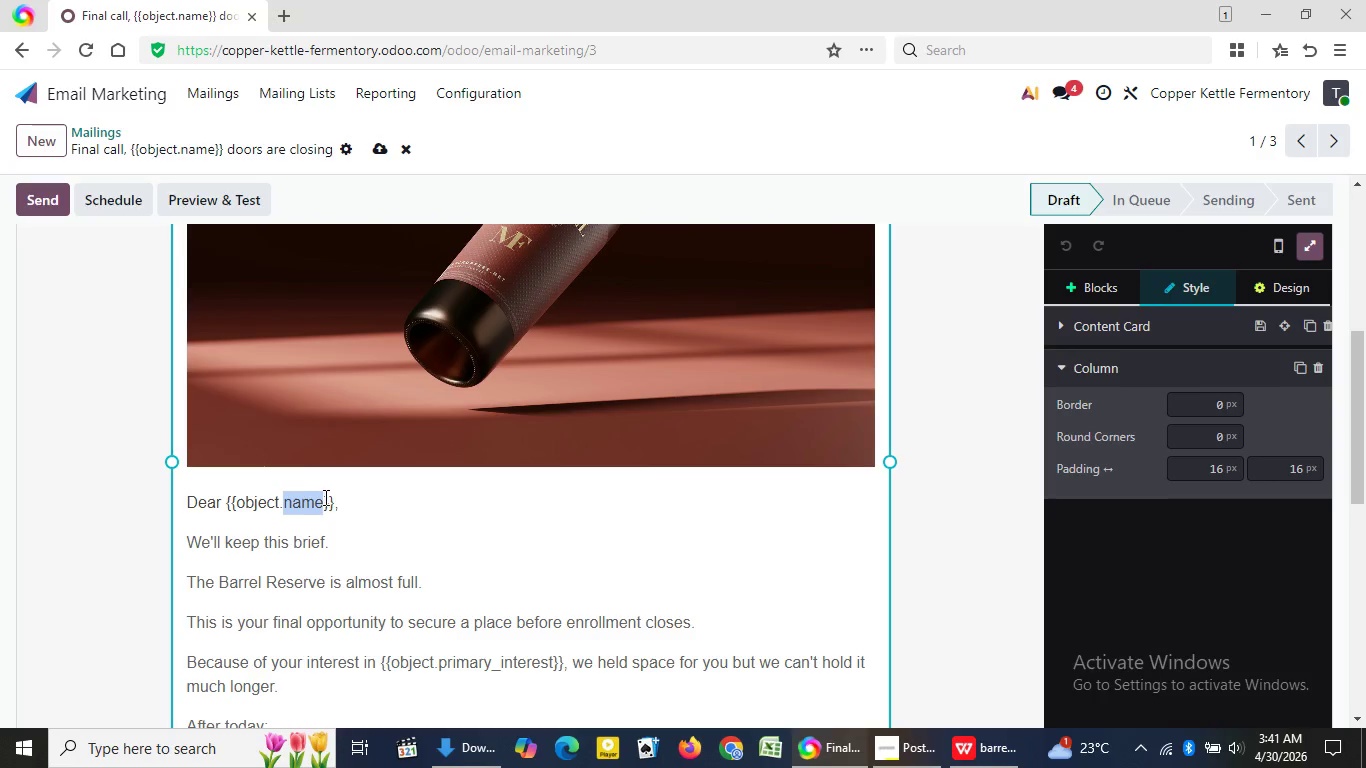 
left_click_drag(start_coordinate=[285, 501], to_coordinate=[323, 497])
 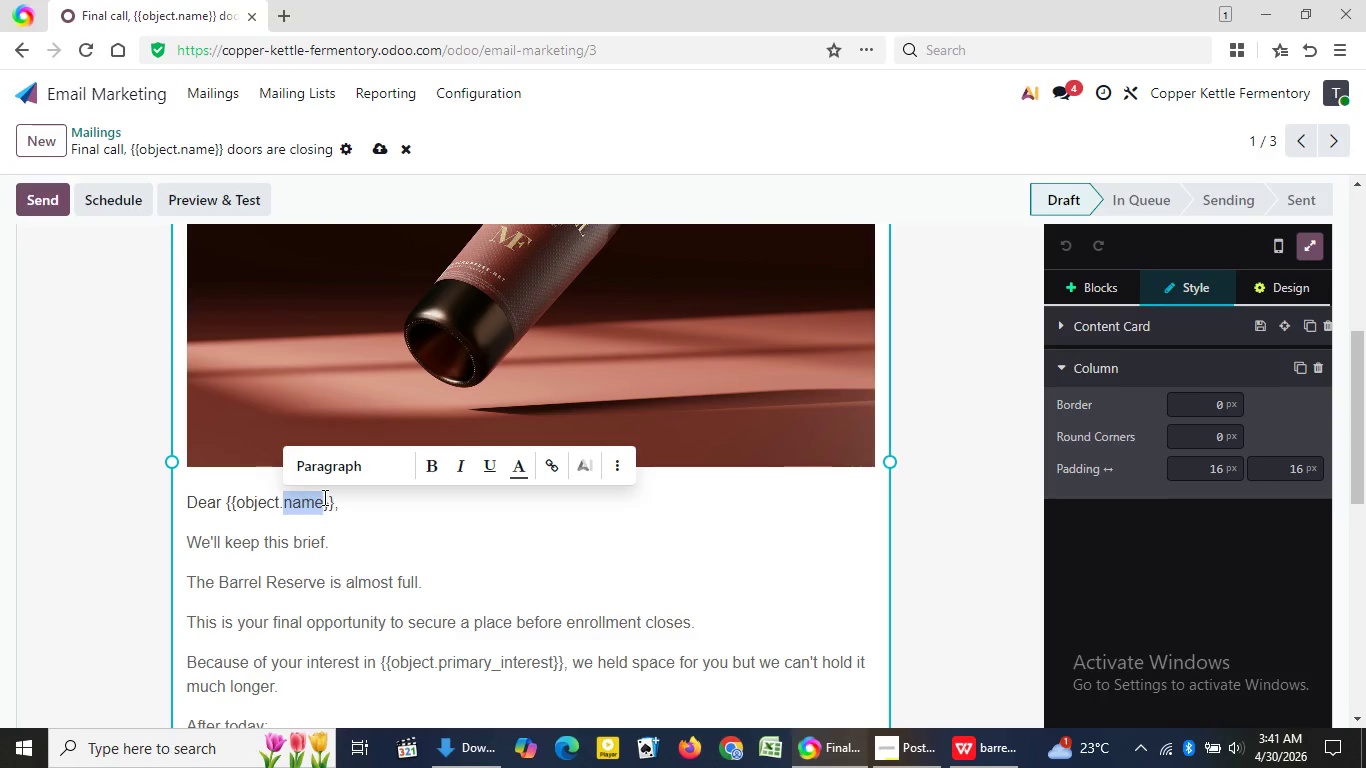 
key(Meta+V)
 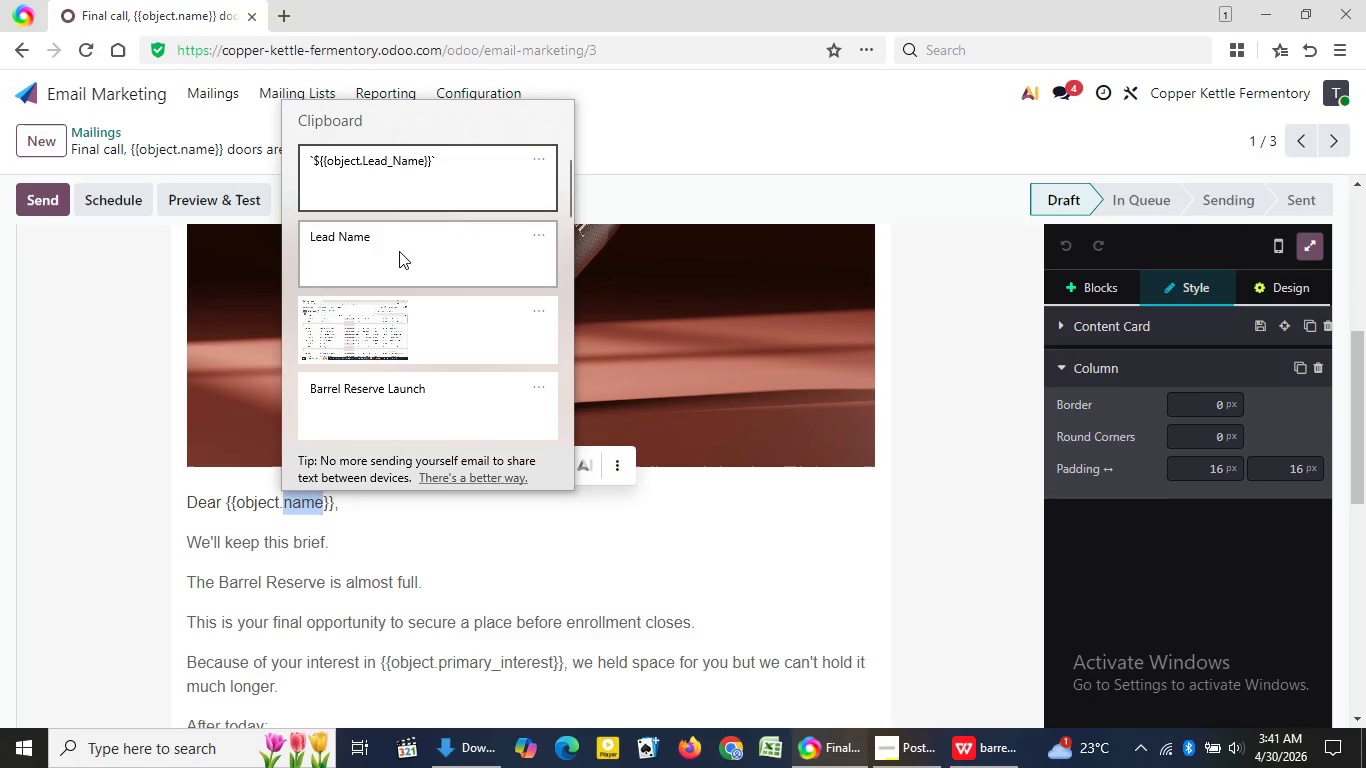 
left_click([399, 251])
 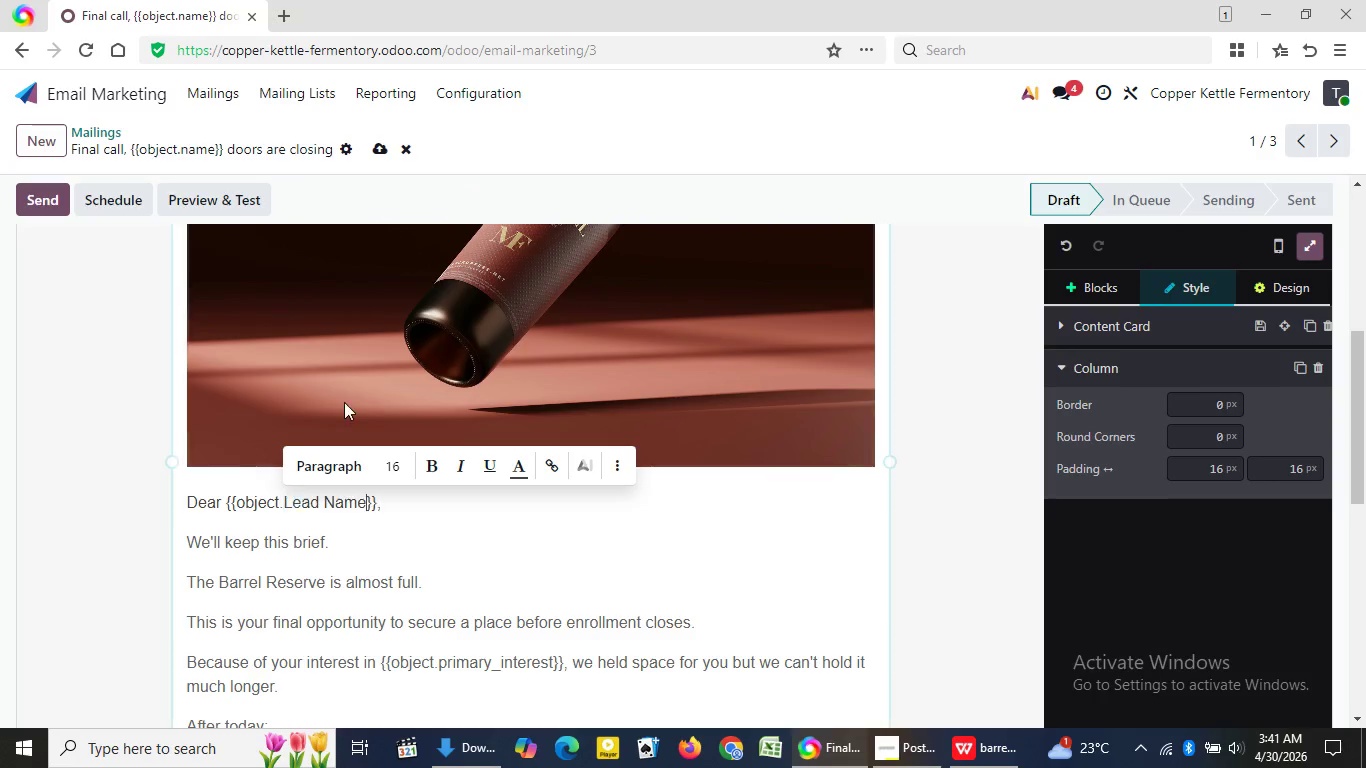 
key(Control+ControlLeft)
 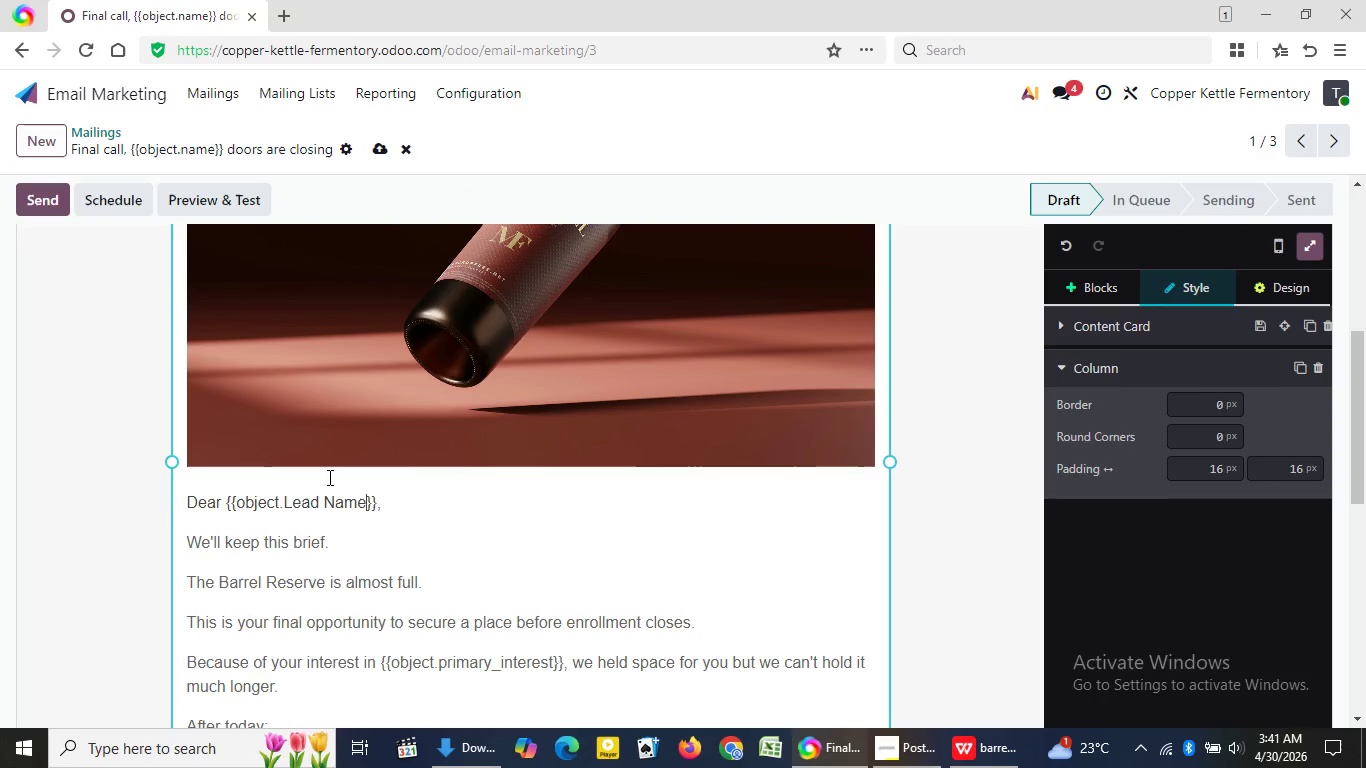 
left_click([326, 502])
 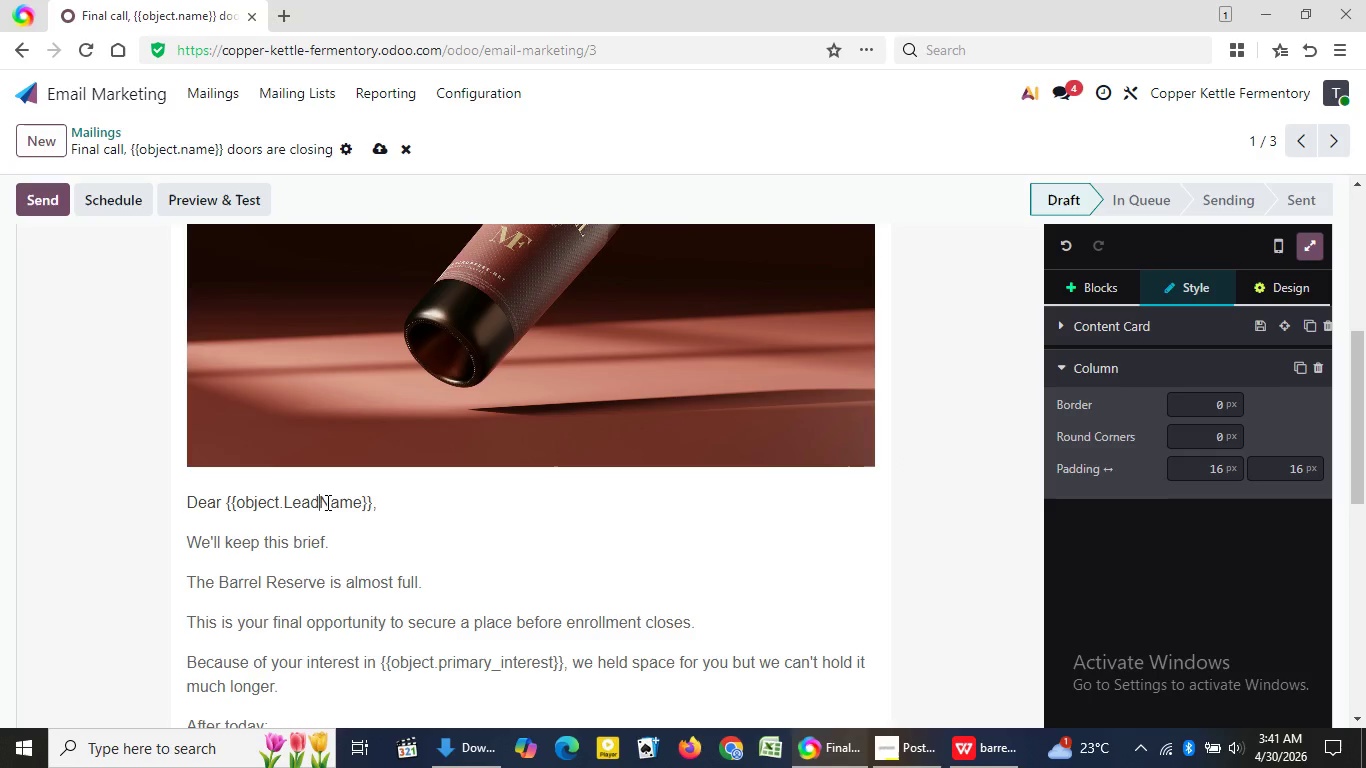 
key(Backspace)
 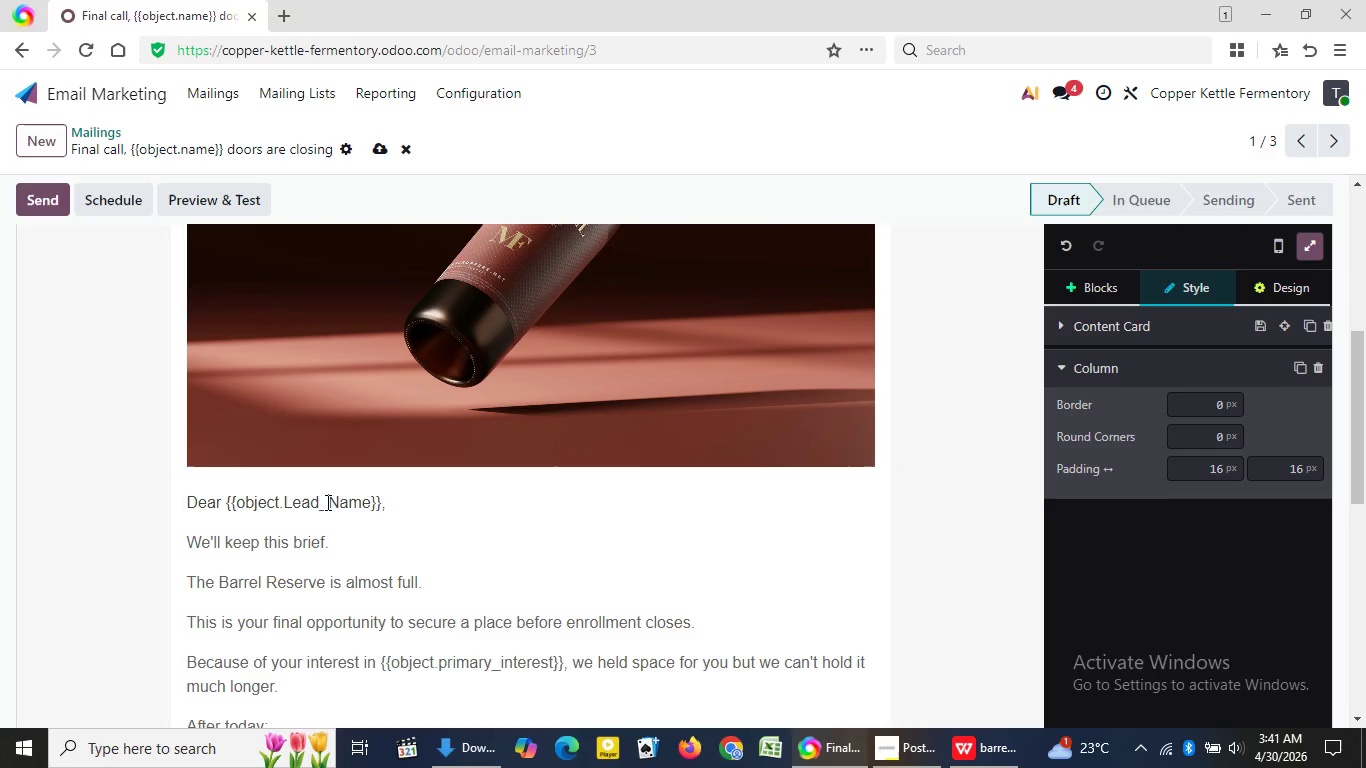 
key(Shift+Minus)
 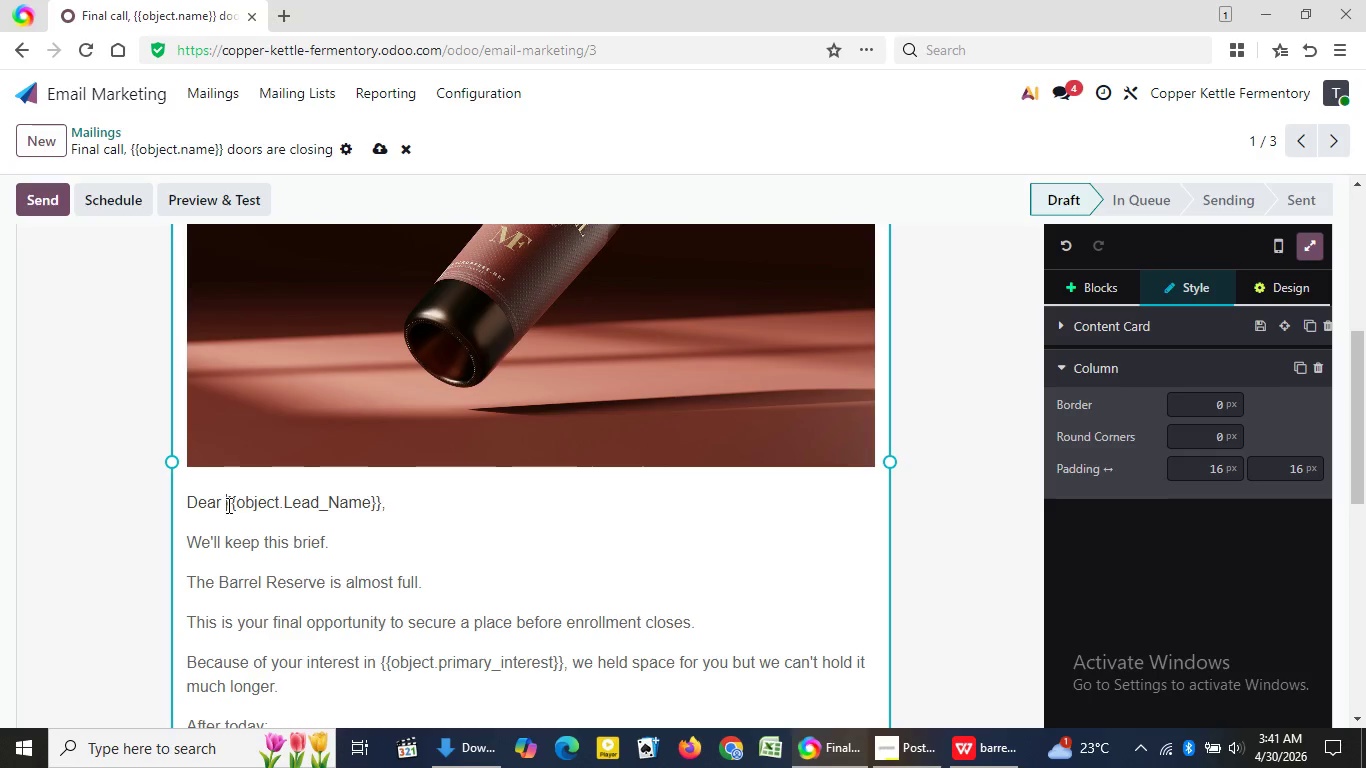 
left_click([227, 505])
 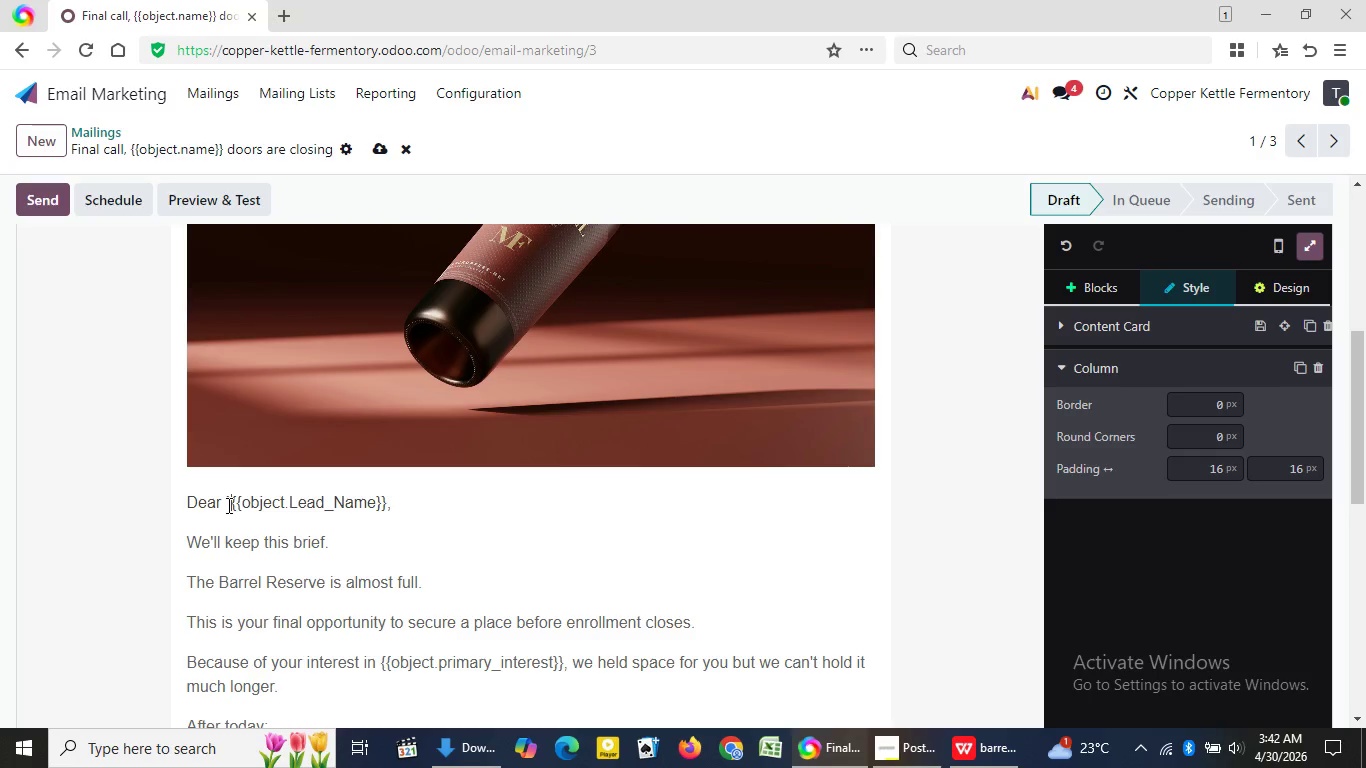 
key(Backquote)
 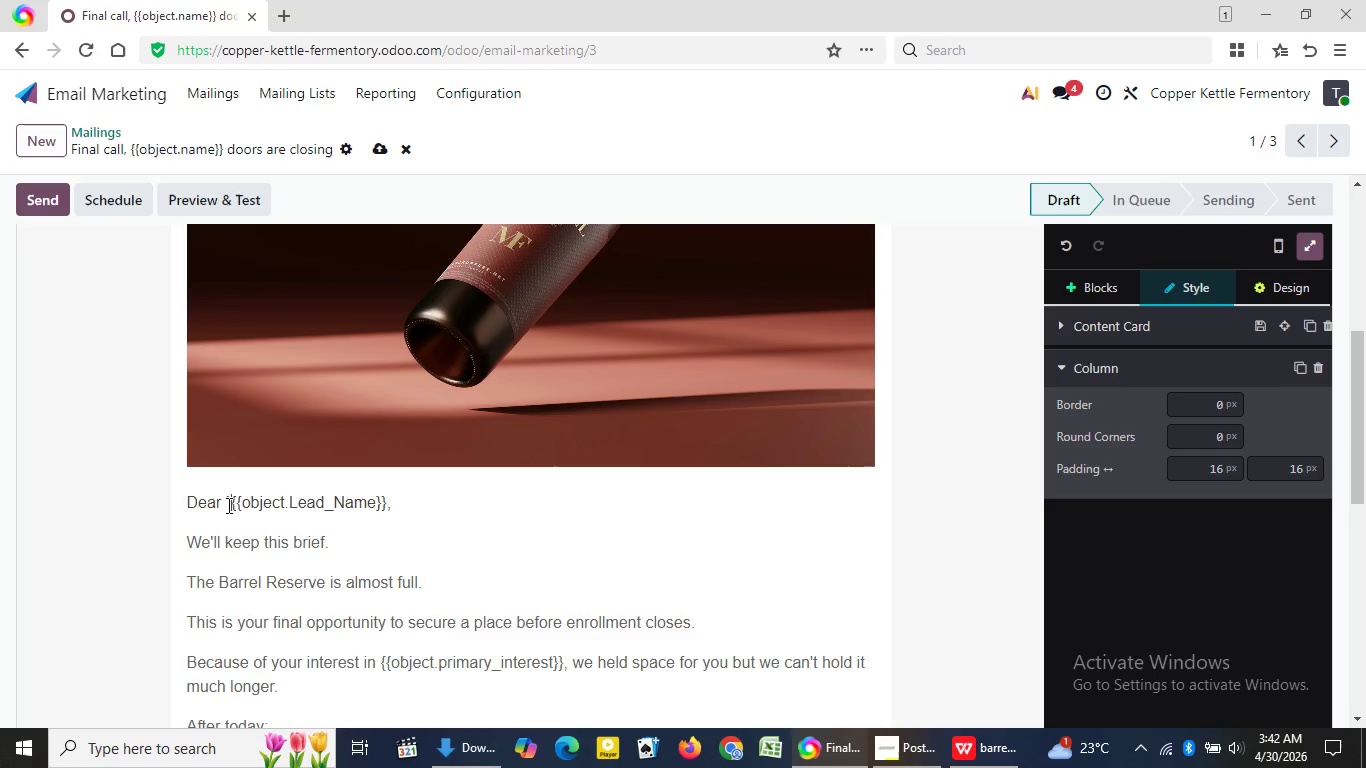 
key(Shift+4)
 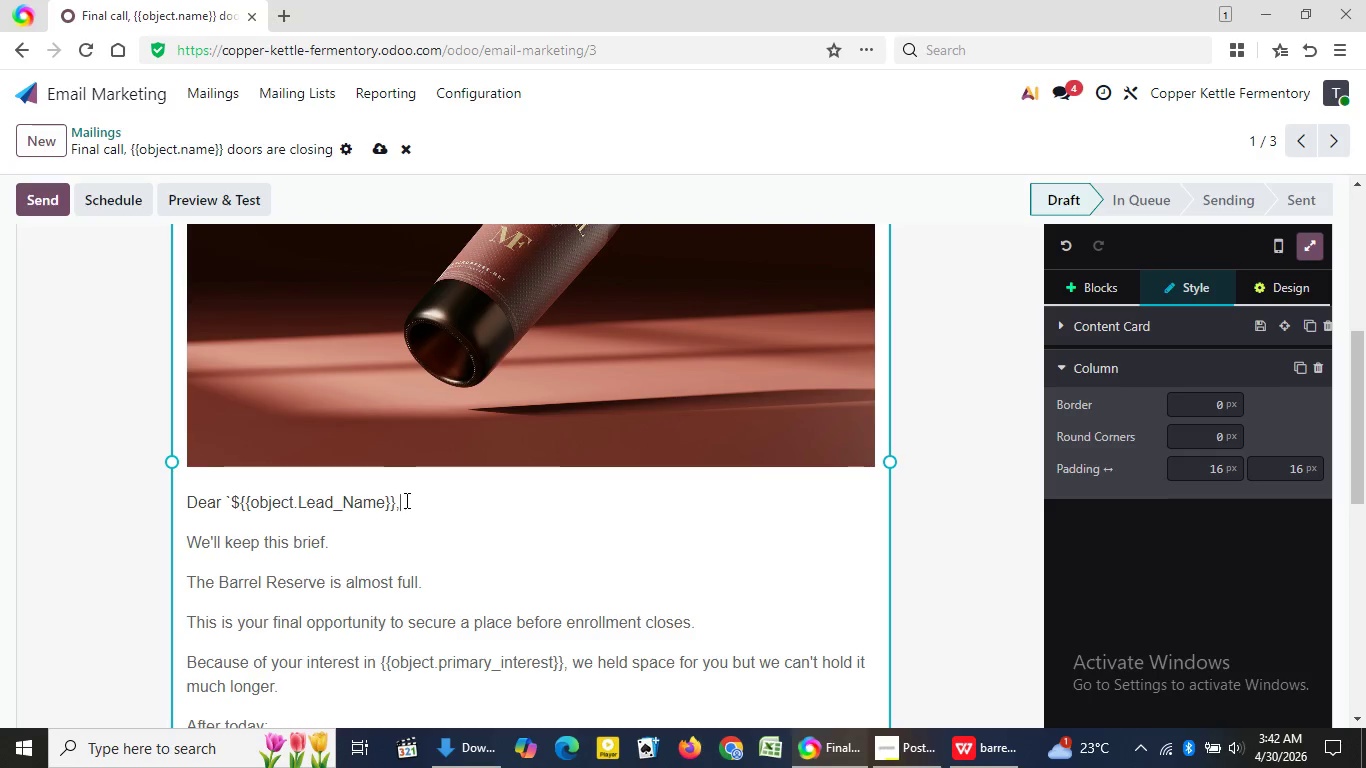 
left_click([409, 500])
 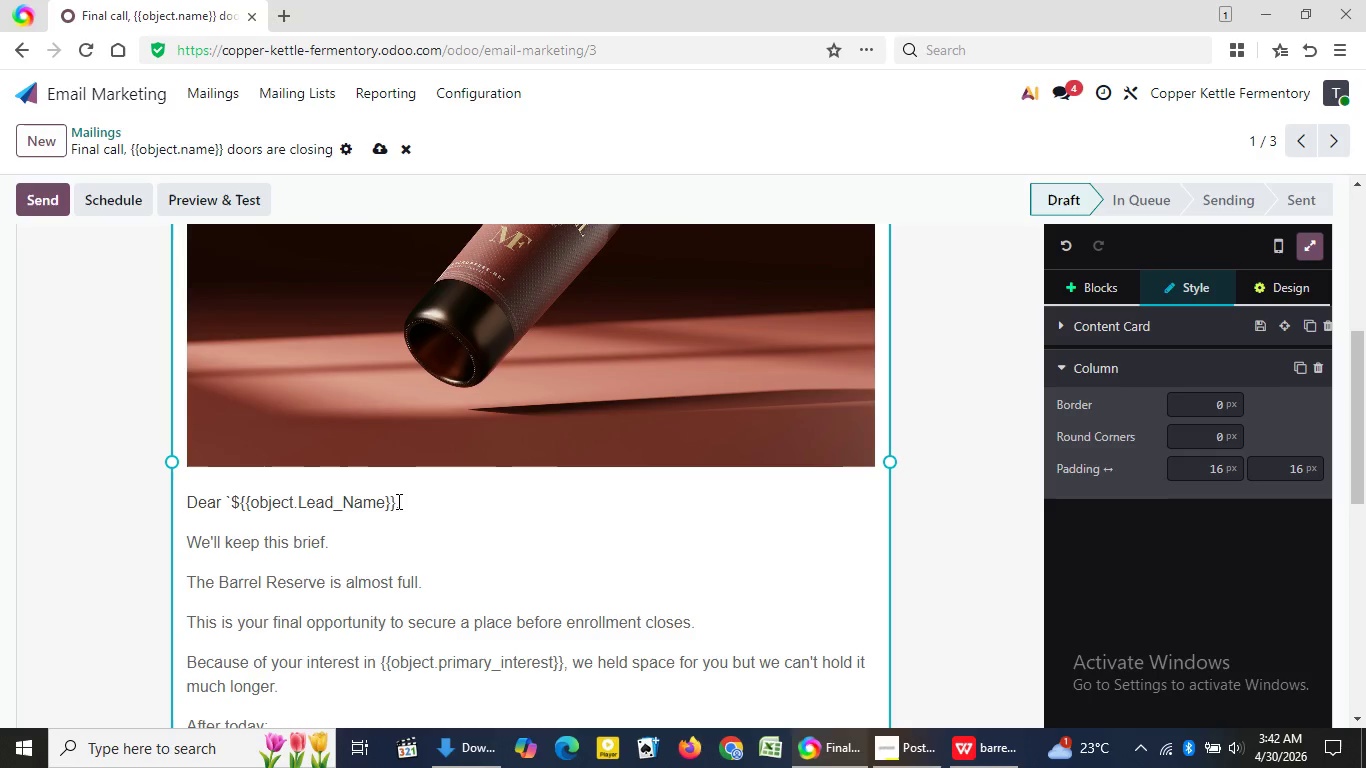 
left_click([397, 501])
 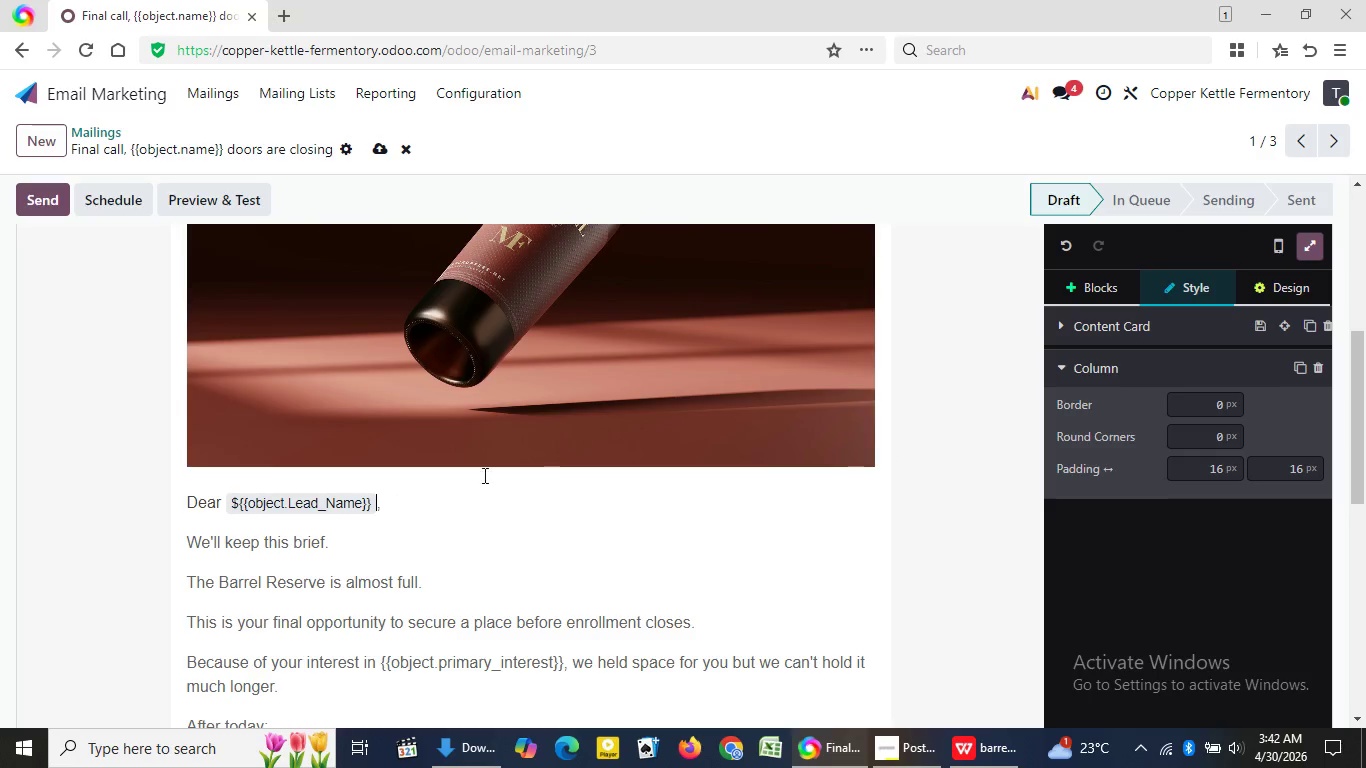 
key(Backquote)
 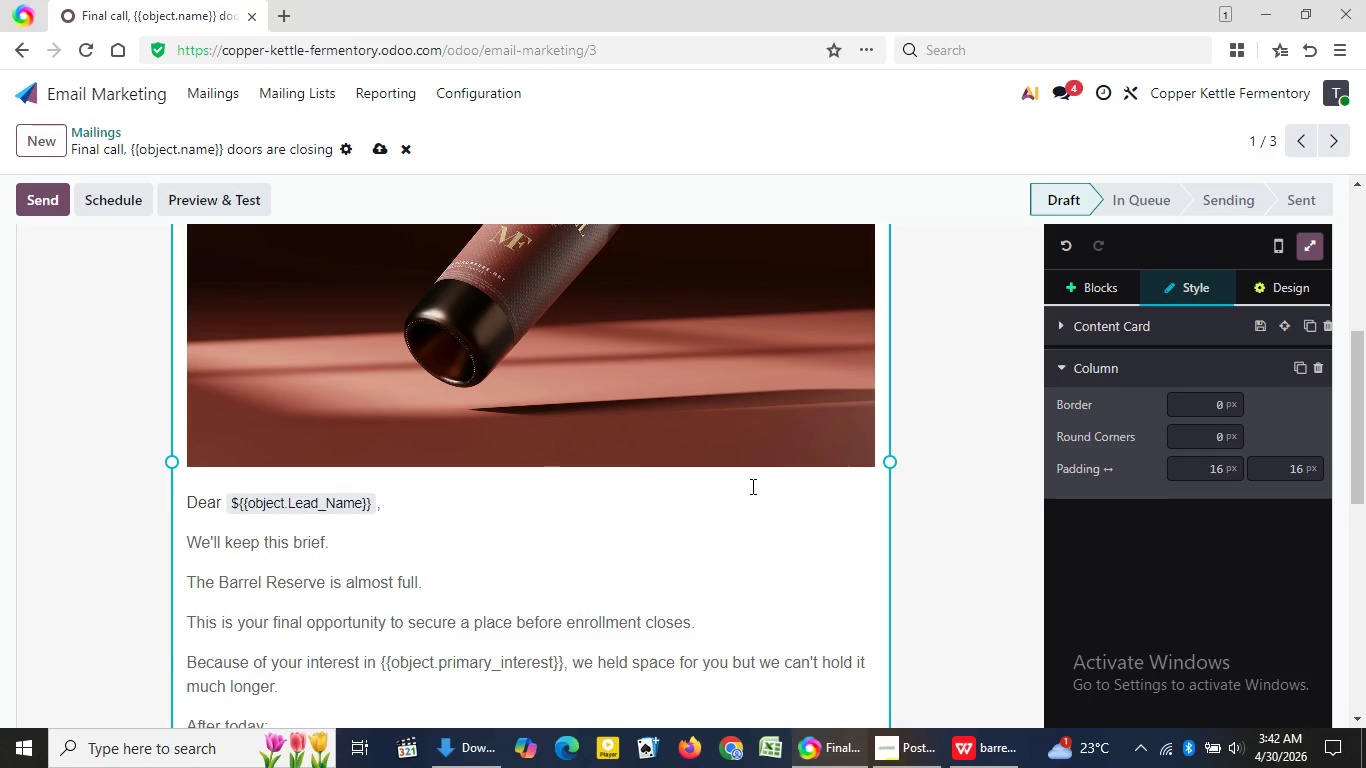 
key(Control+Z)
 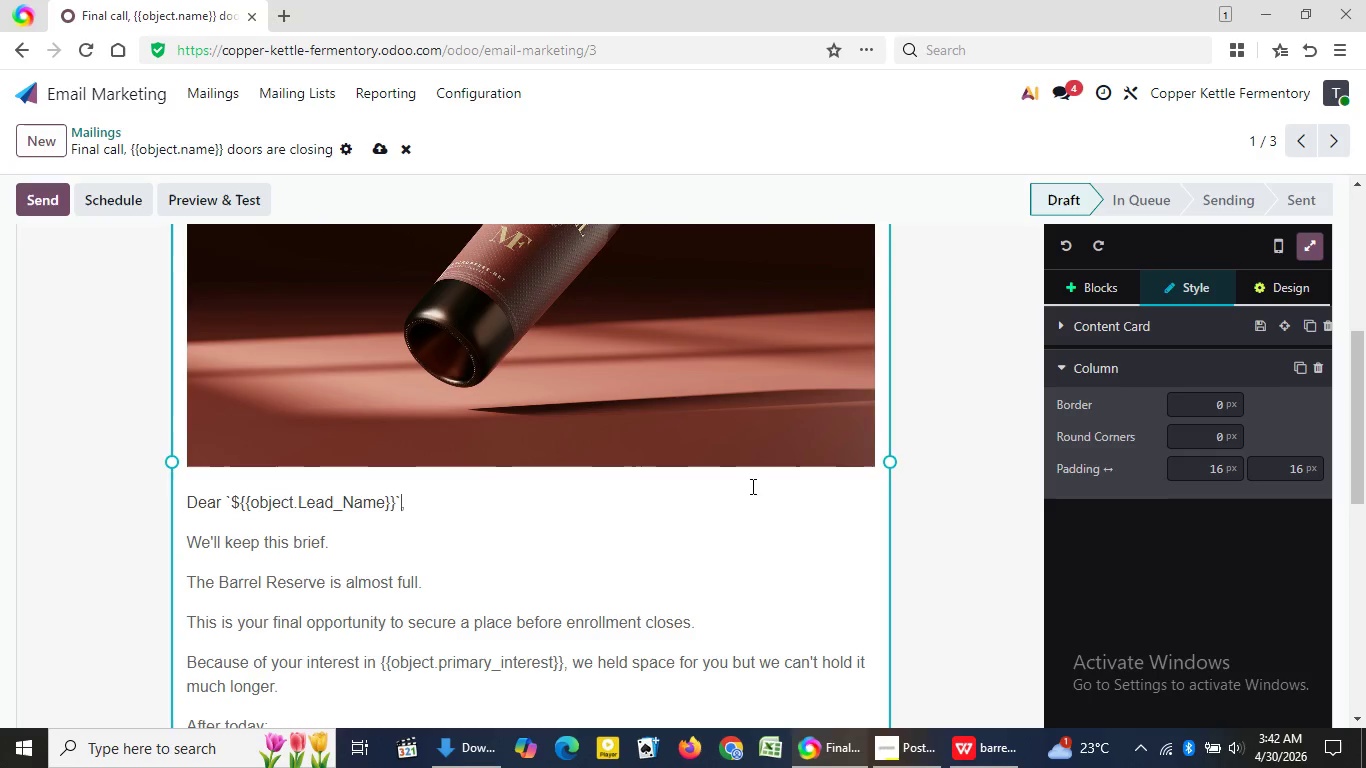 
key(Backspace)
 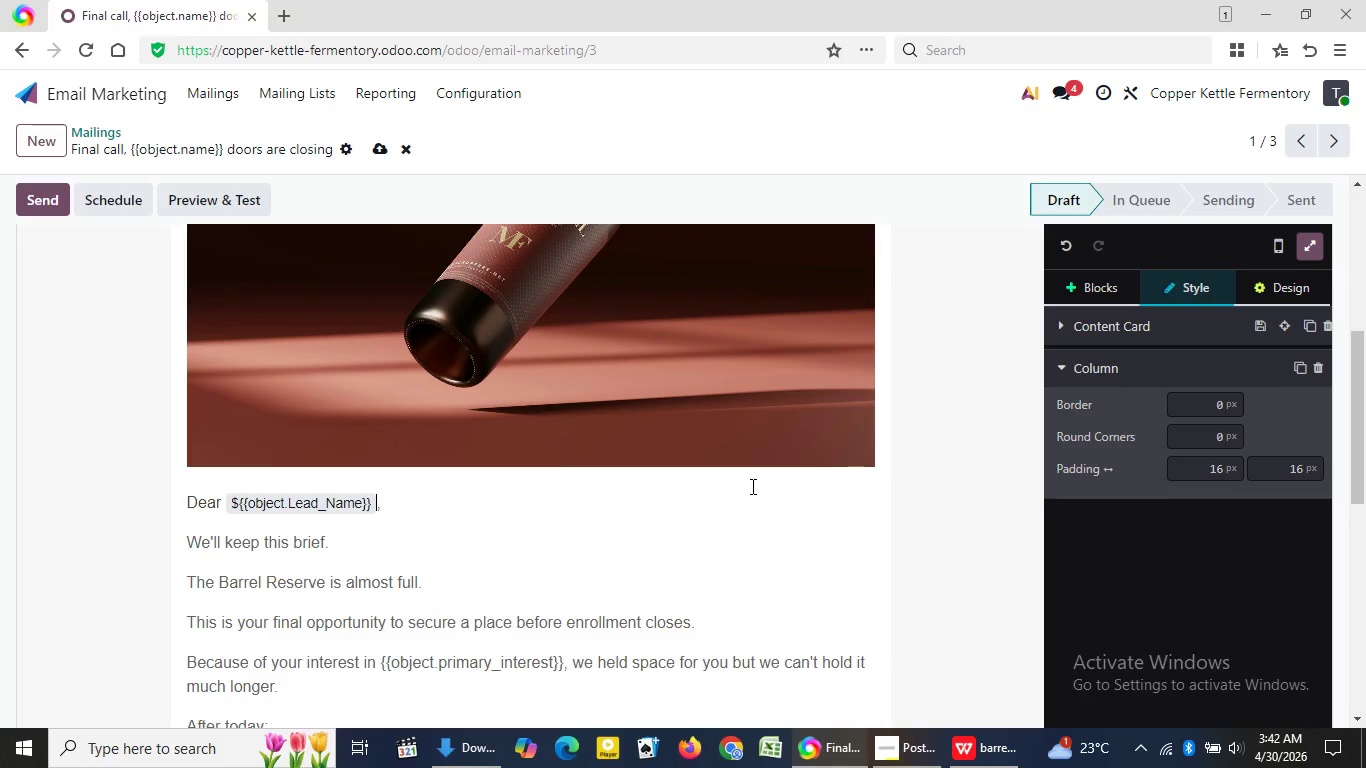 
key(Backquote)
 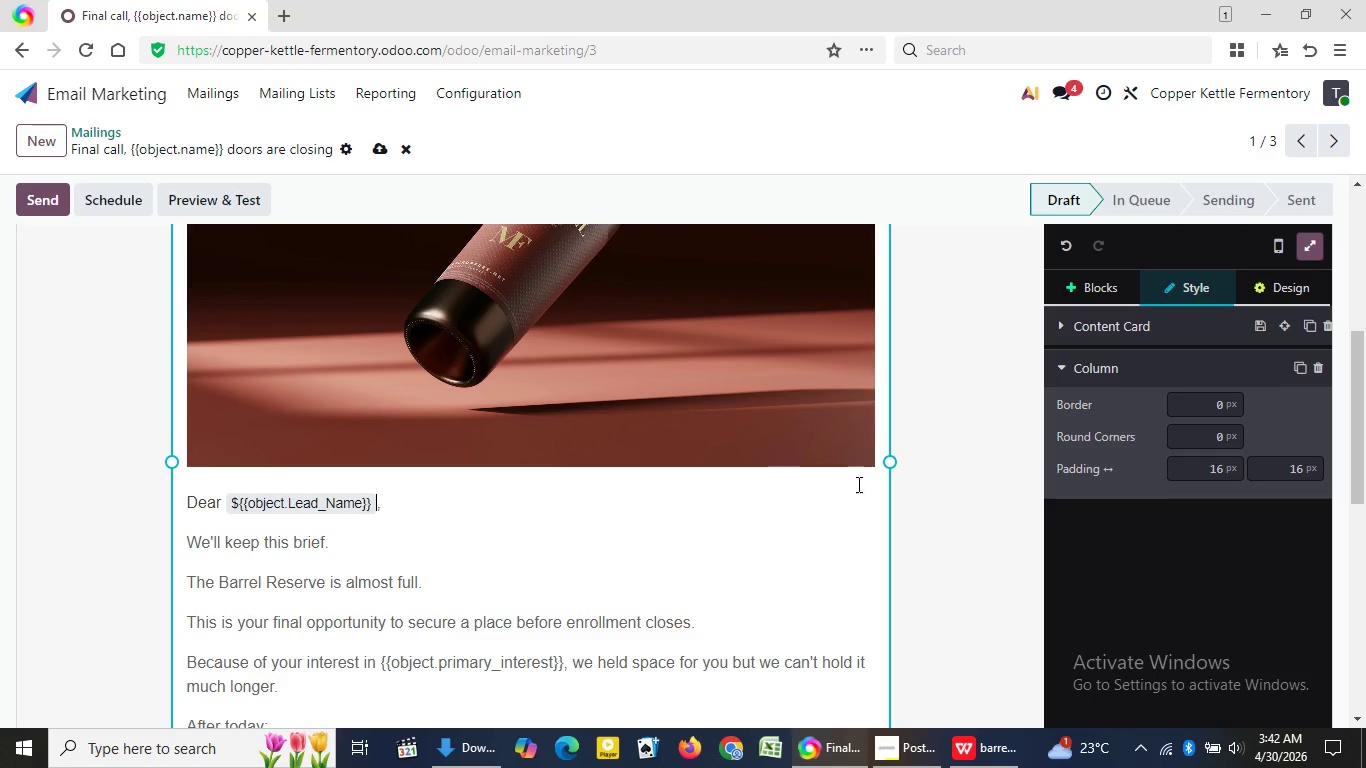 
wait(5.59)
 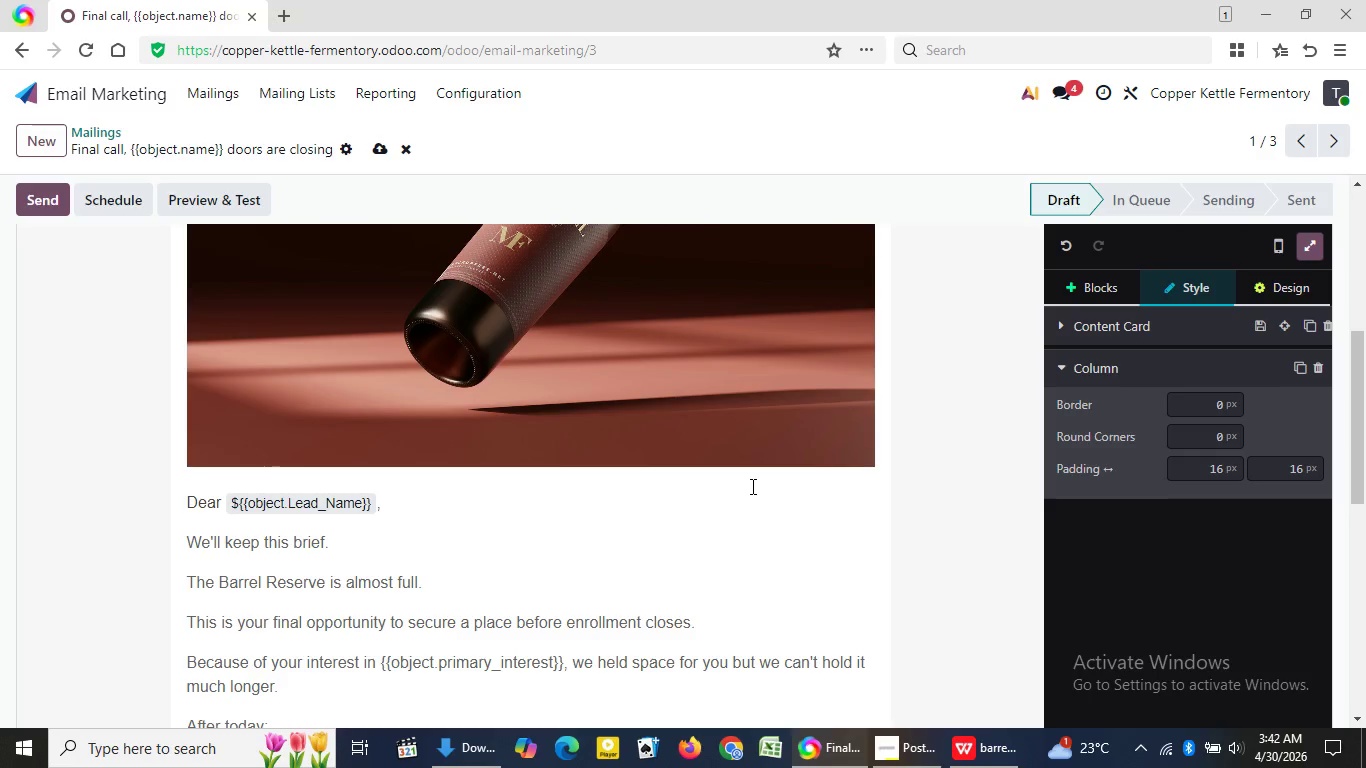 
left_click([939, 510])
 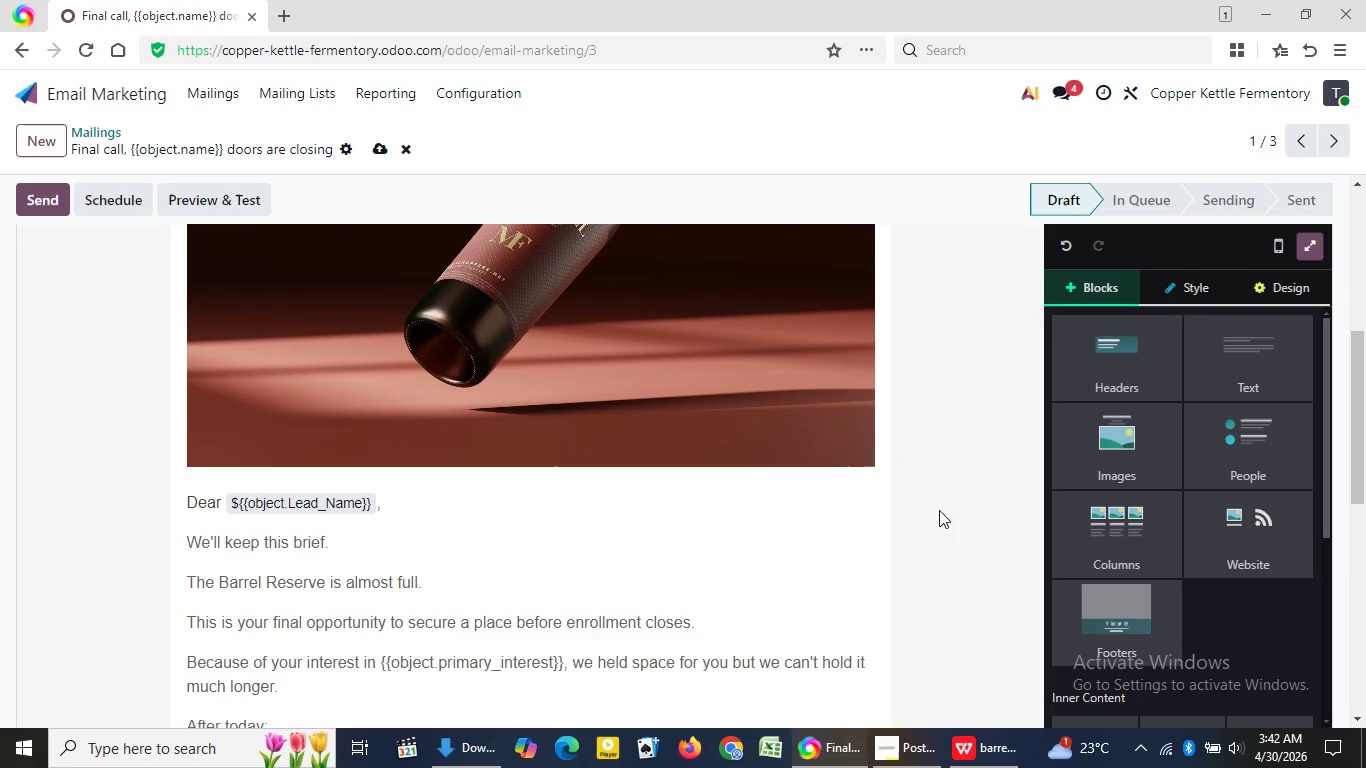 
left_click([939, 510])
 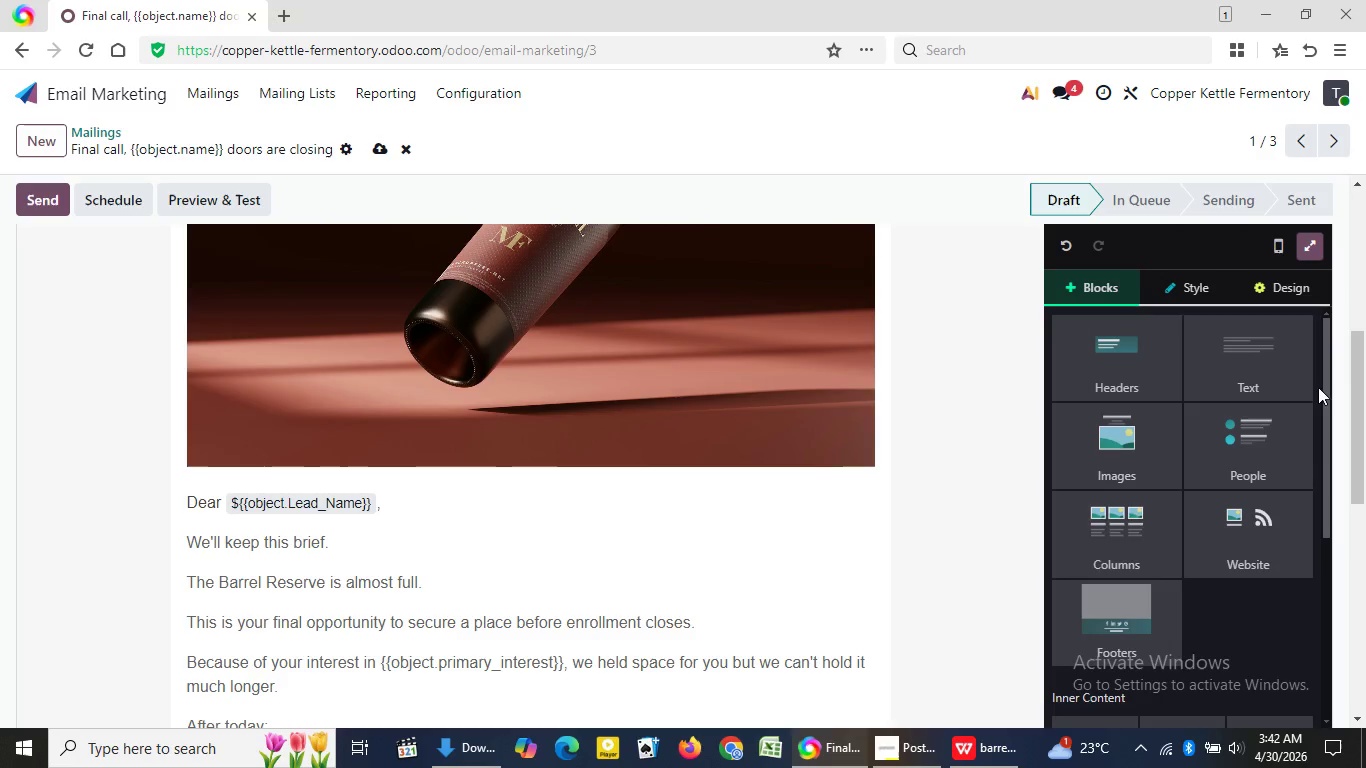 
wait(9.56)
 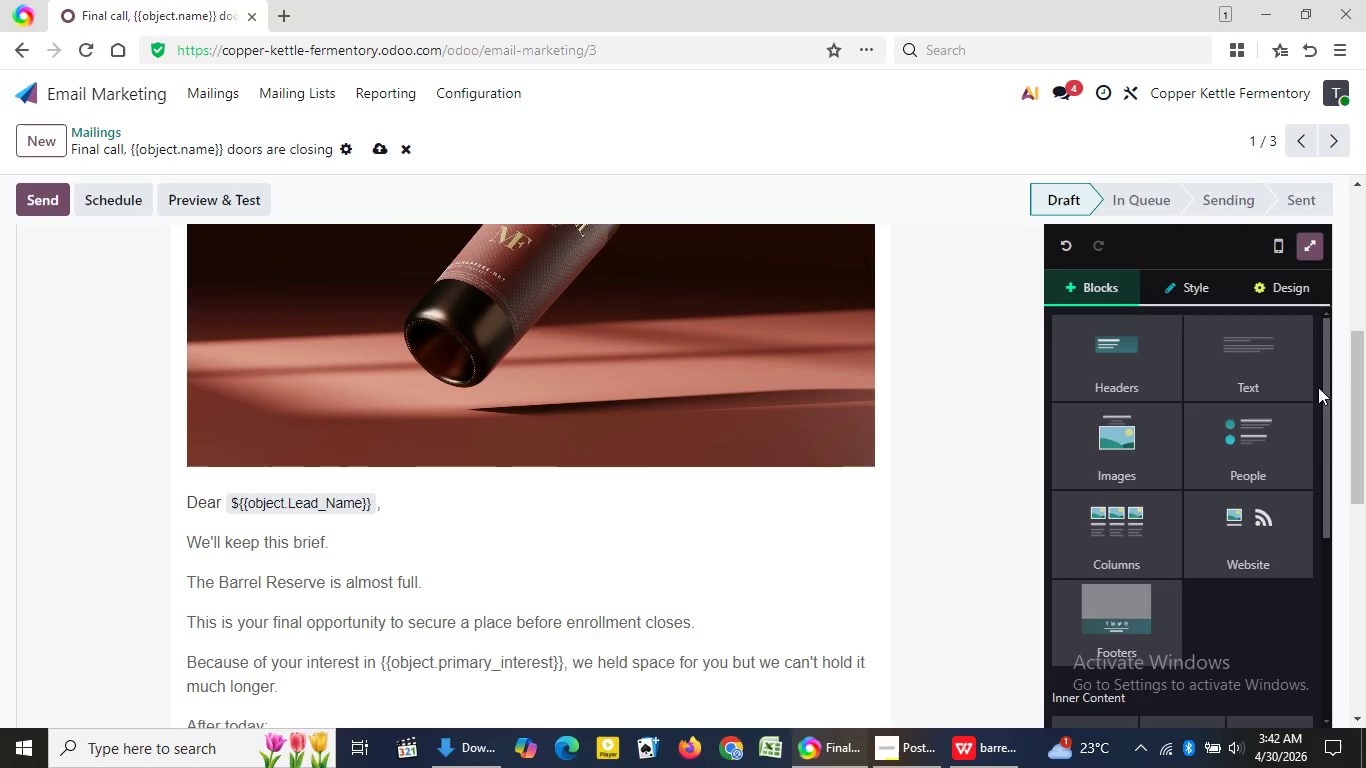 
left_click_drag(start_coordinate=[1360, 378], to_coordinate=[1346, 441])
 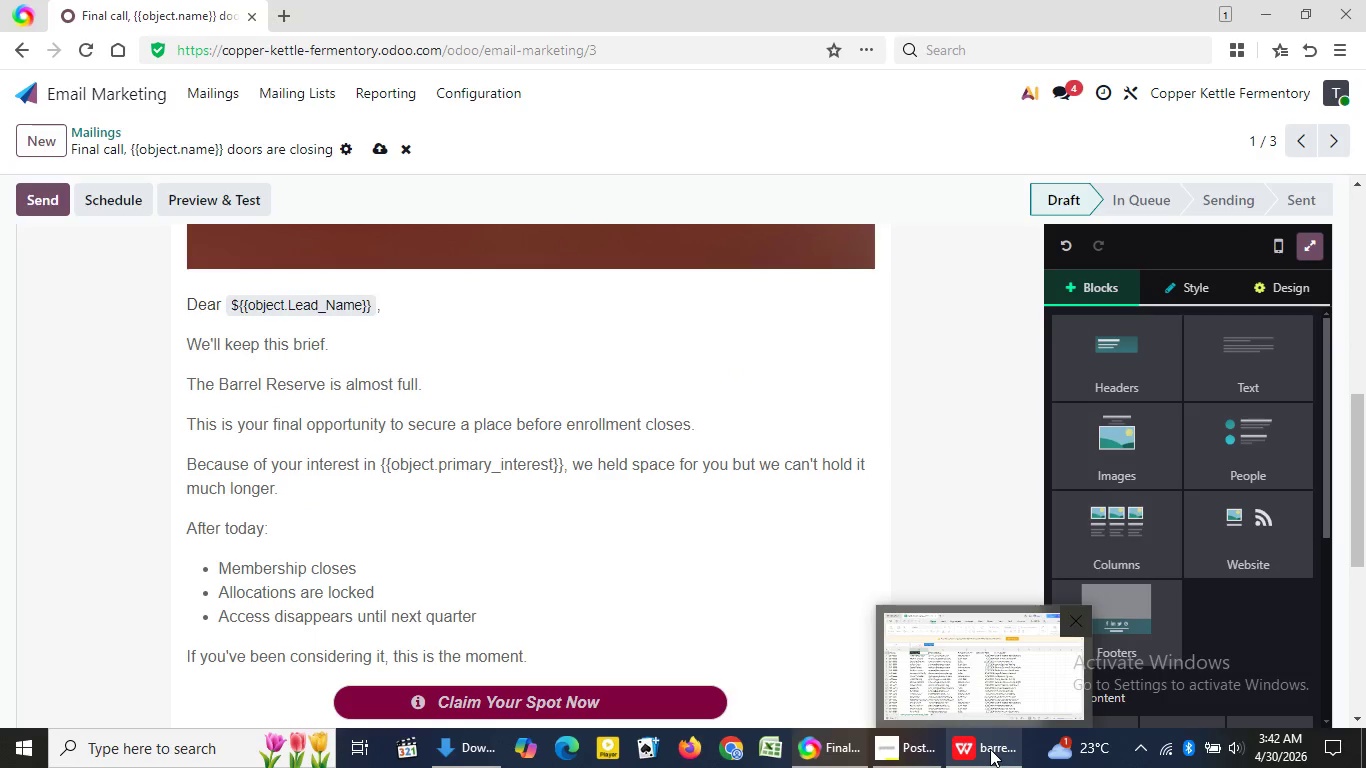 
left_click([990, 749])
 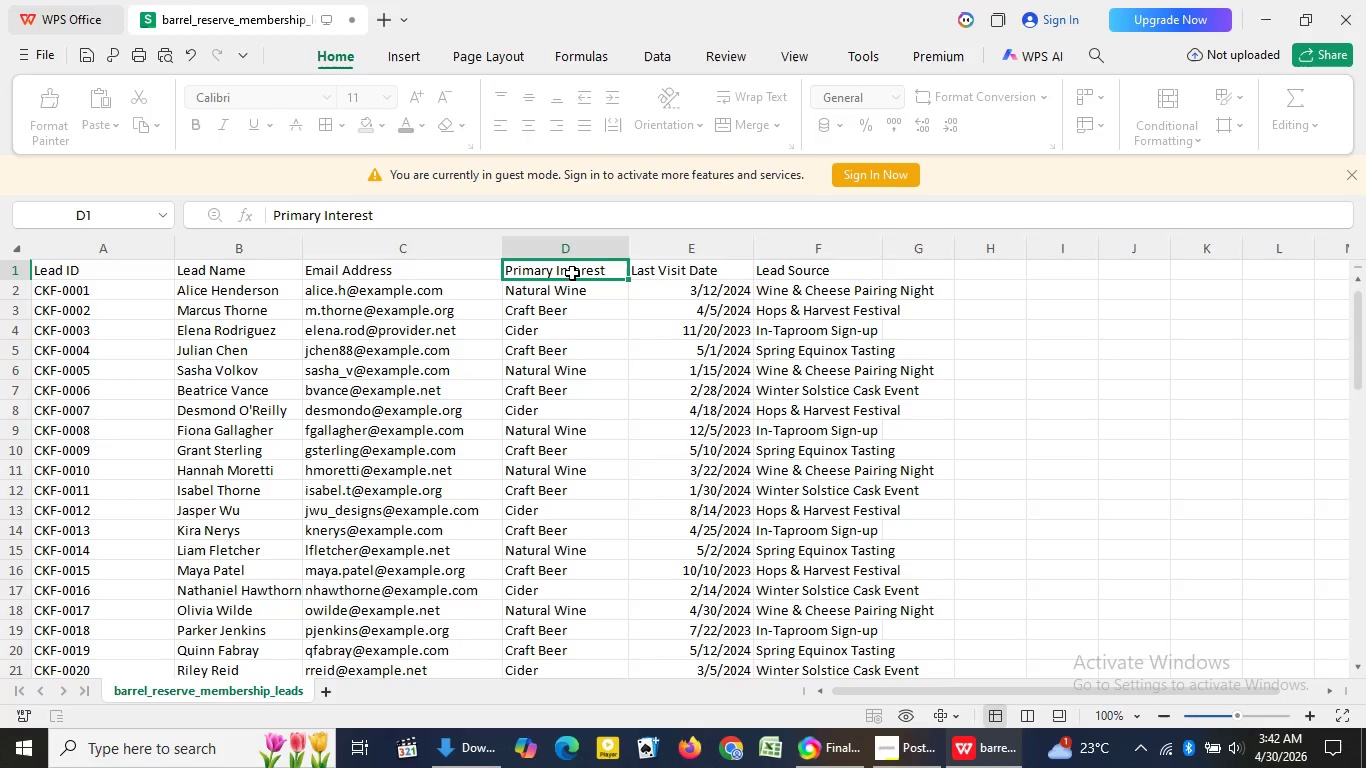 
left_click([572, 272])
 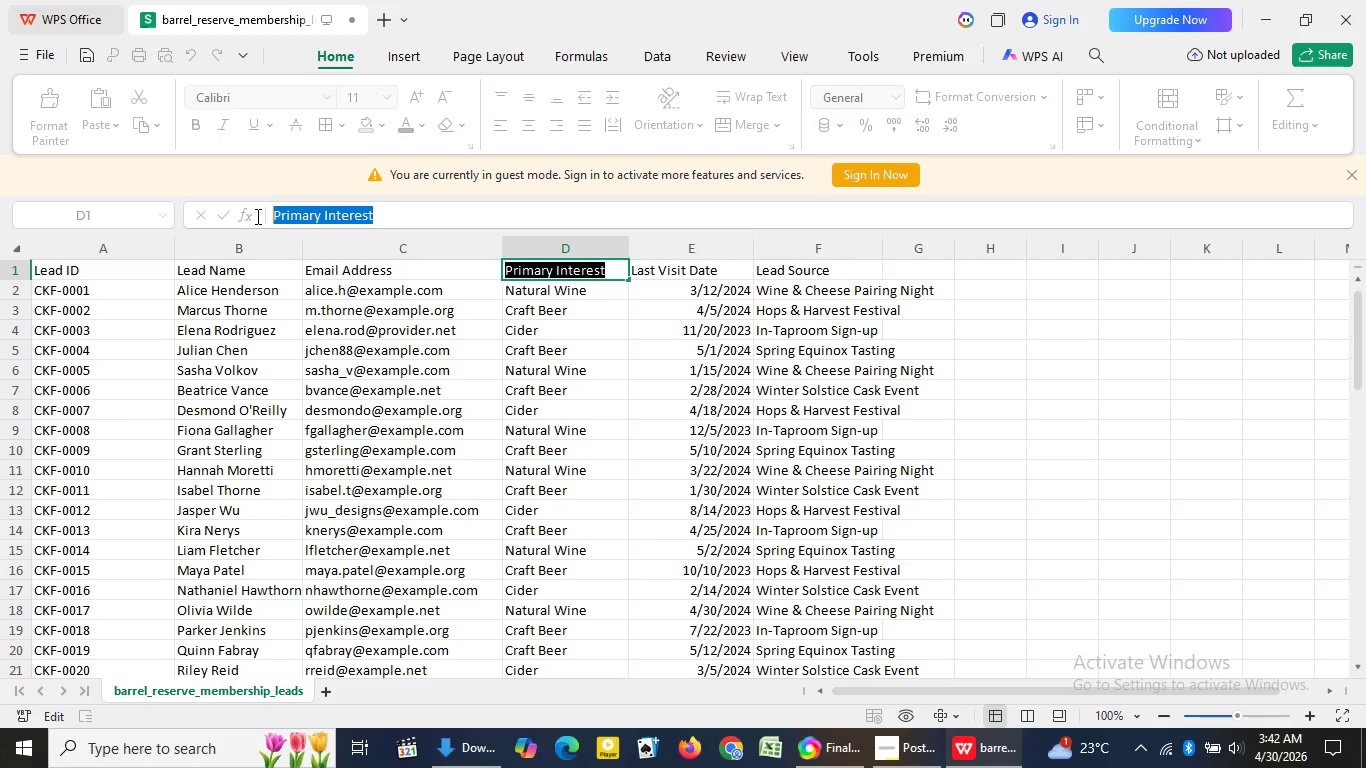 
left_click_drag(start_coordinate=[400, 218], to_coordinate=[256, 216])
 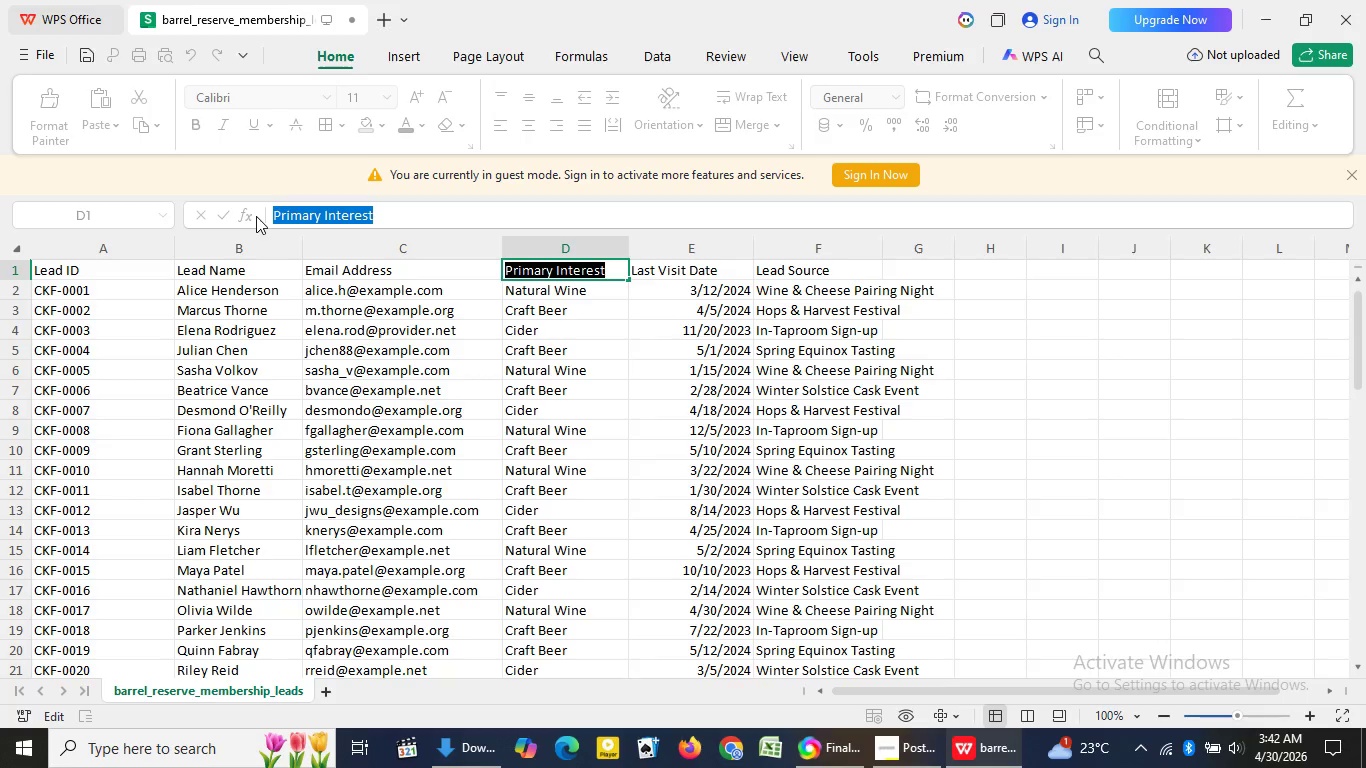 
key(Control+C)
 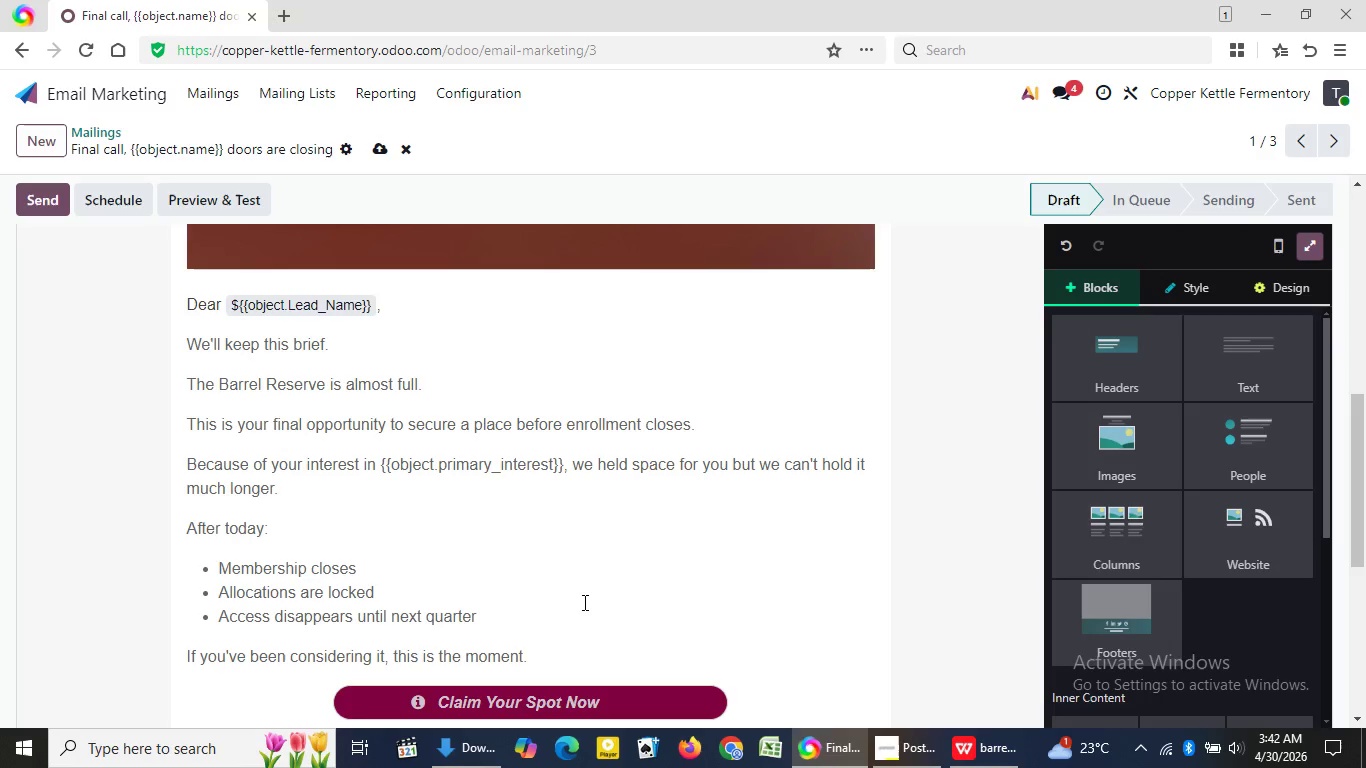 
left_click([837, 742])
 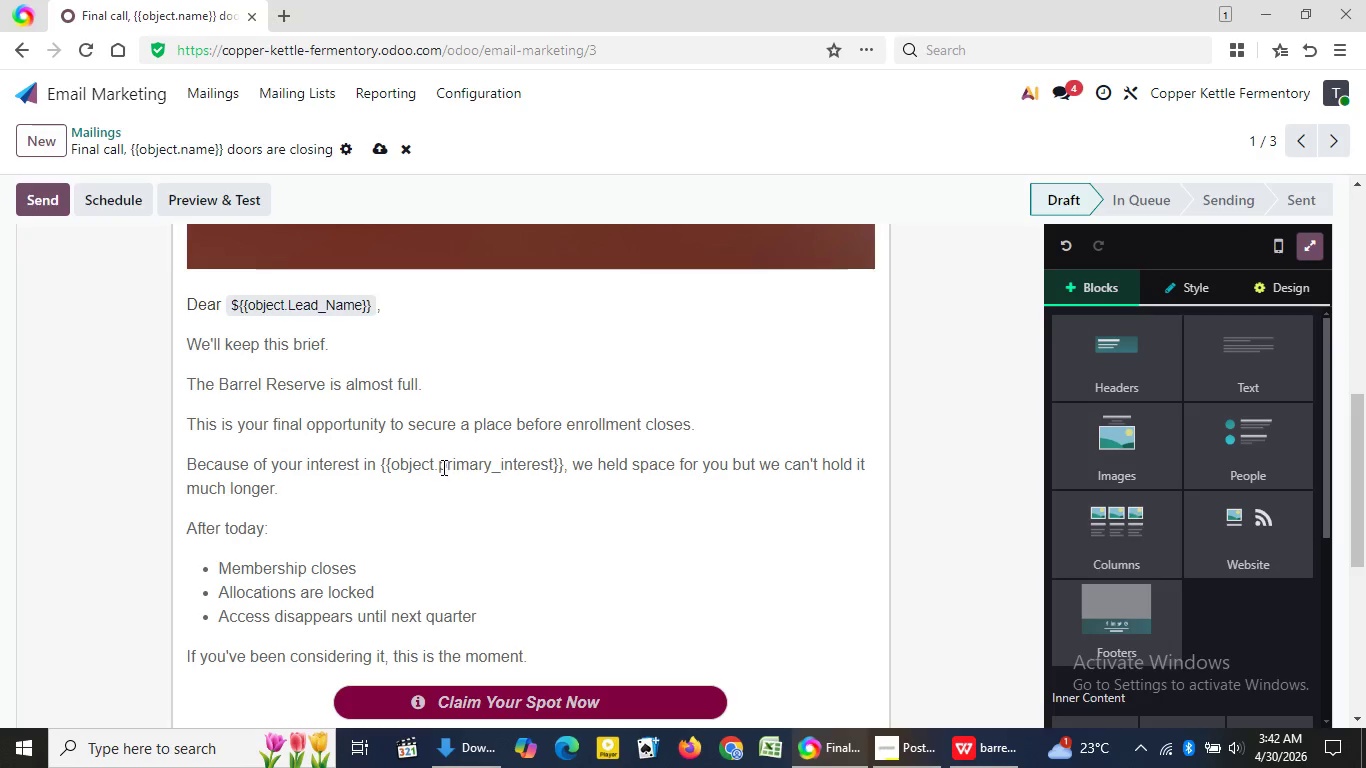 
wait(5.25)
 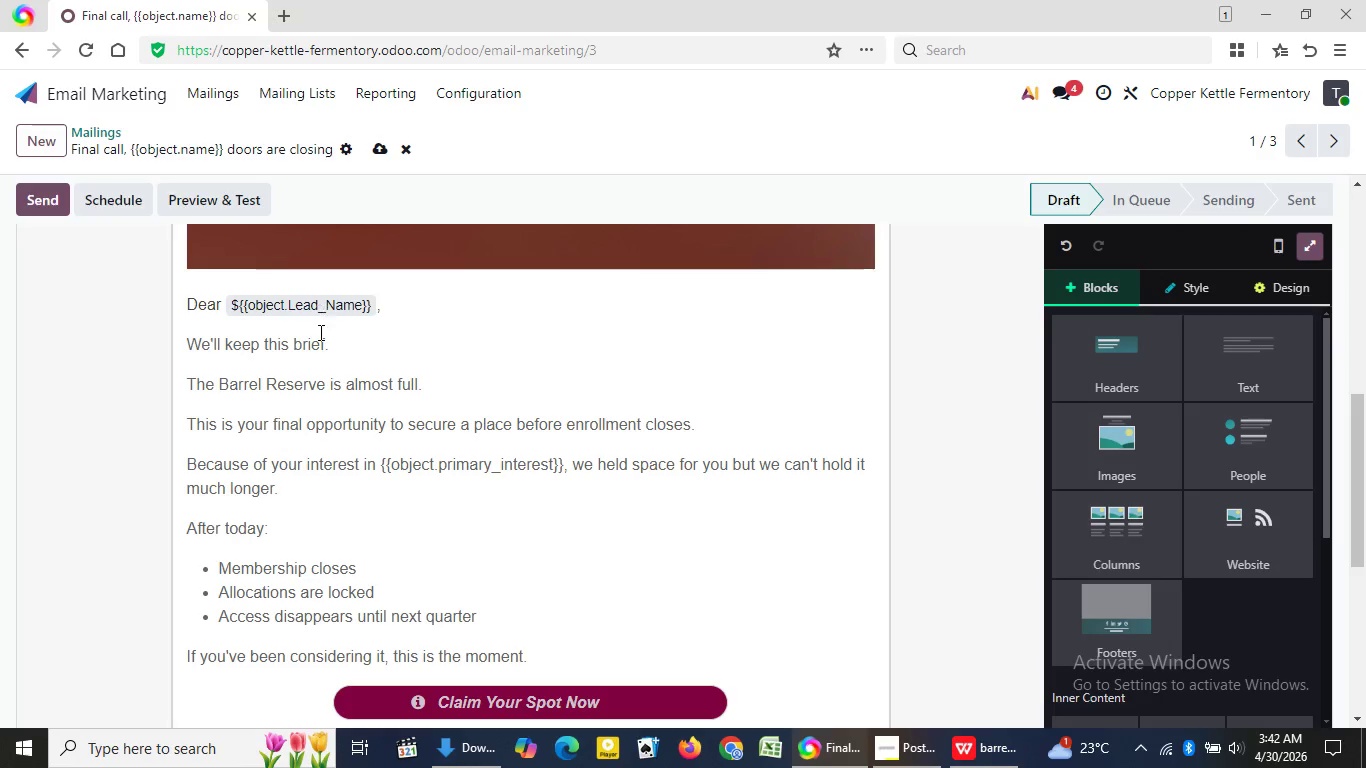 
left_click_drag(start_coordinate=[438, 466], to_coordinate=[553, 467])
 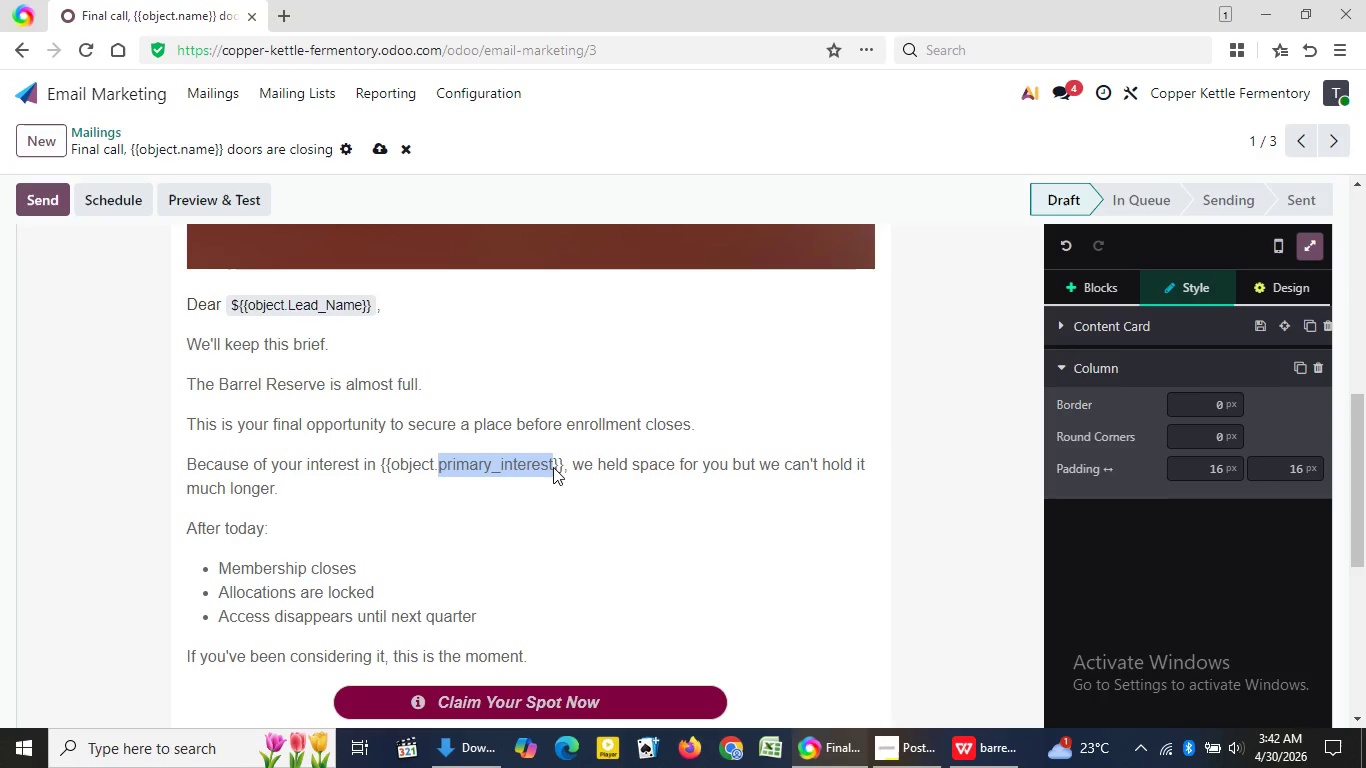 
key(Control+V)
 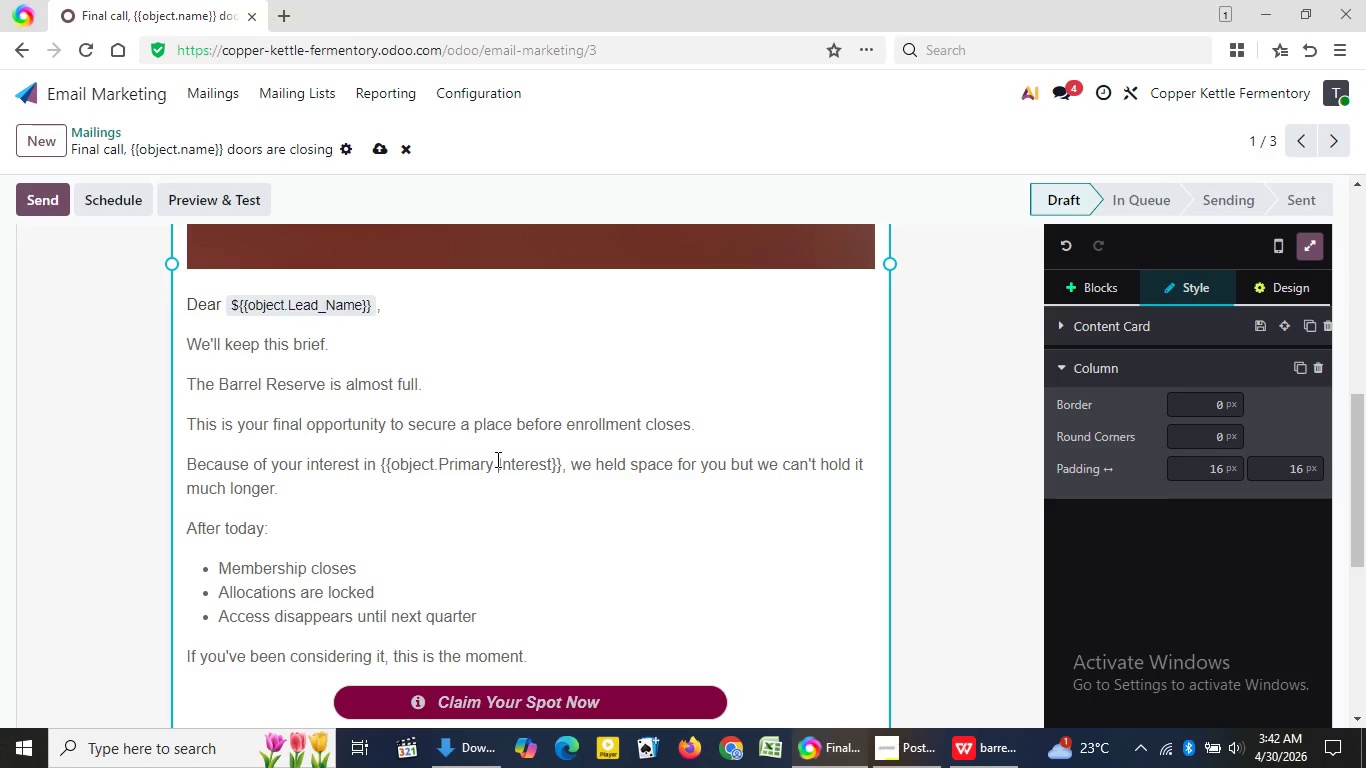 
left_click([496, 459])
 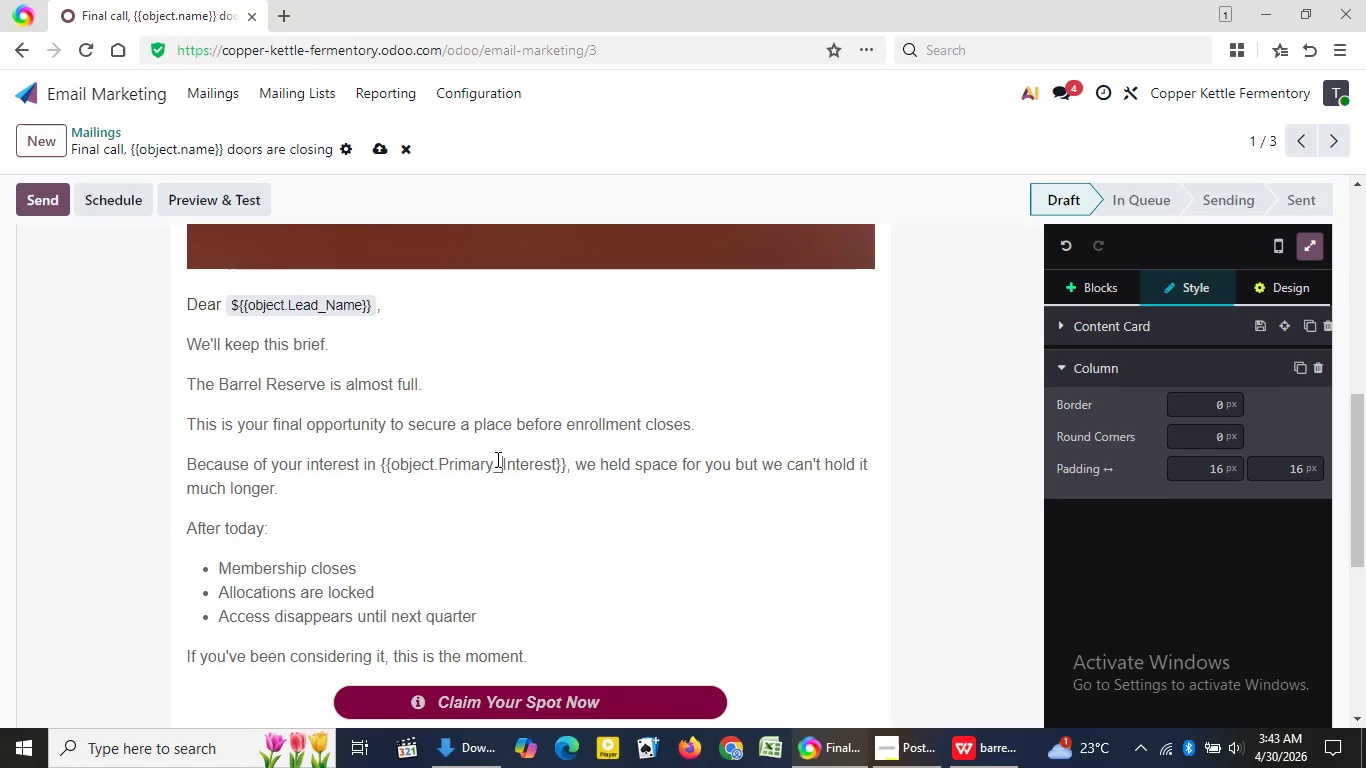 
key(Backspace)
 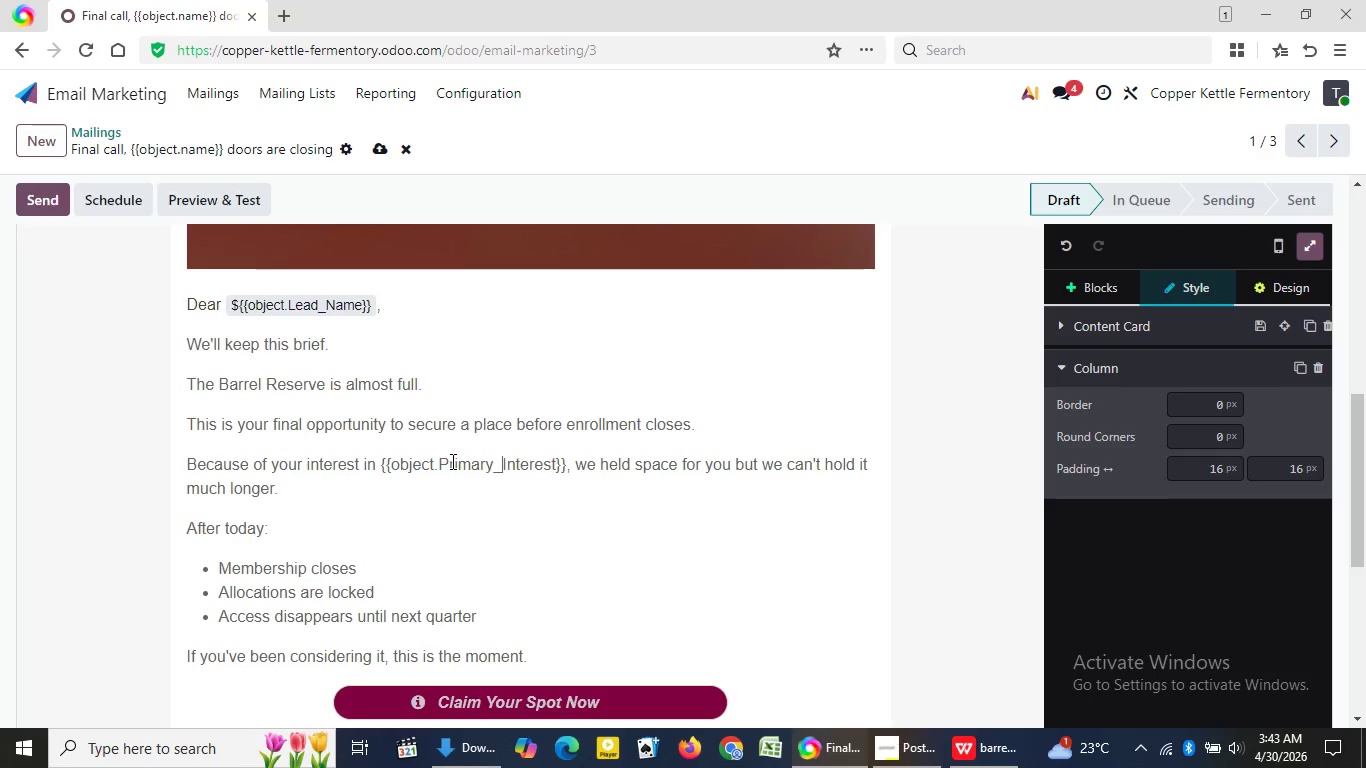 
key(Shift+Minus)
 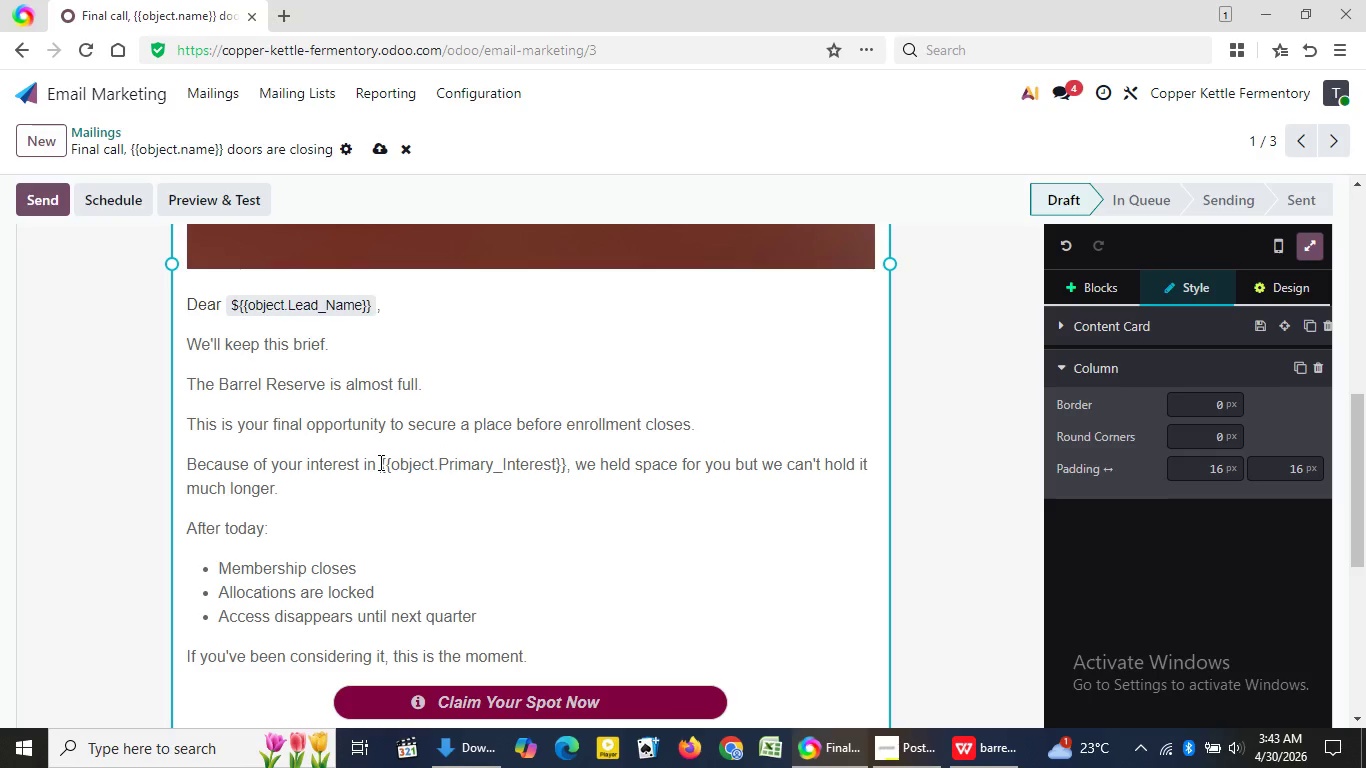 
left_click([379, 462])
 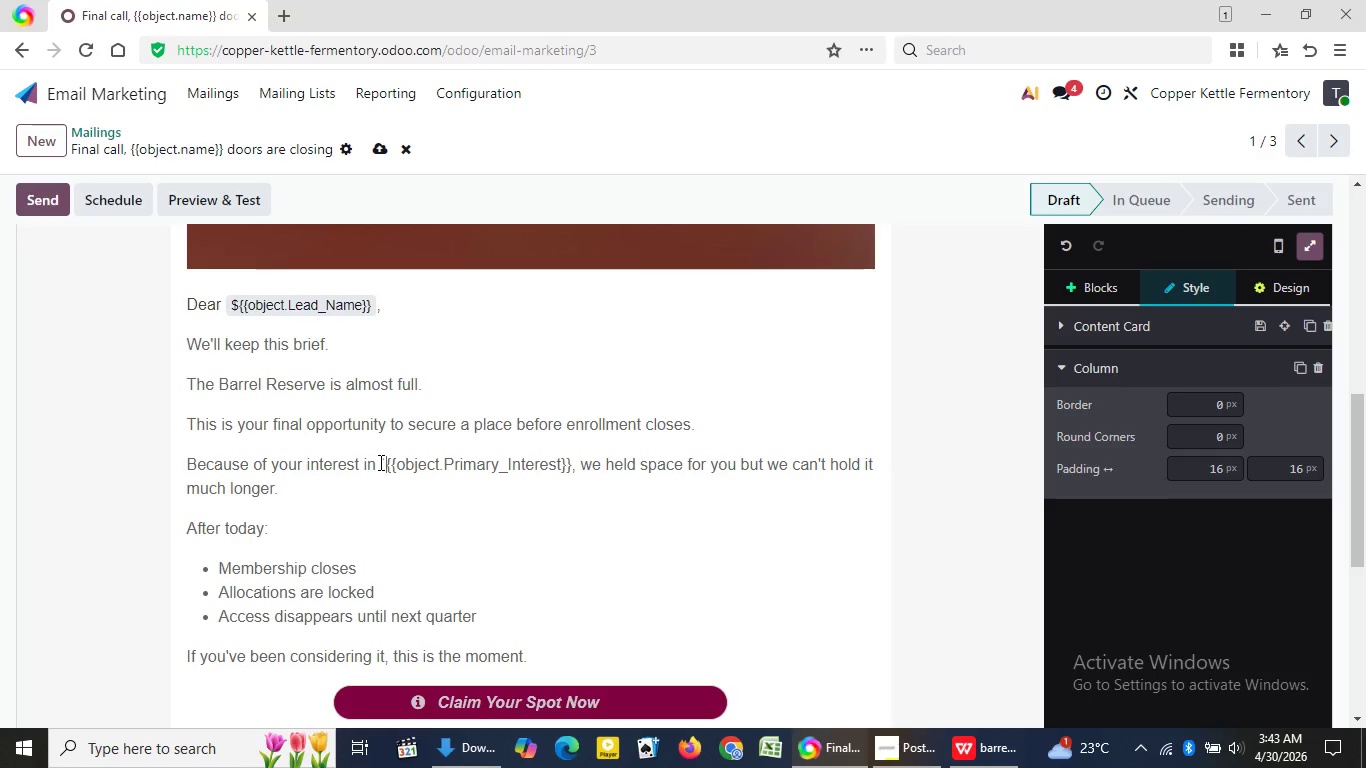 
key(Backquote)
 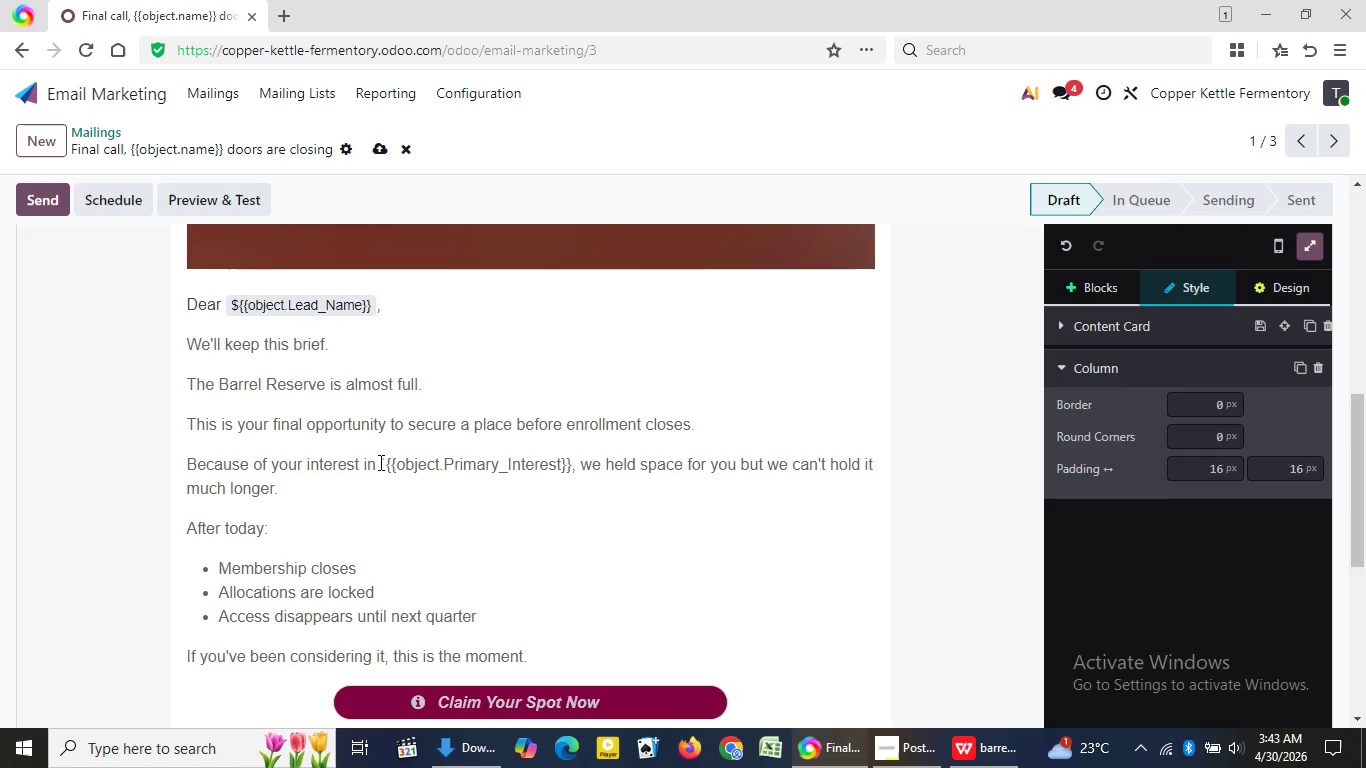 
key(Shift+4)
 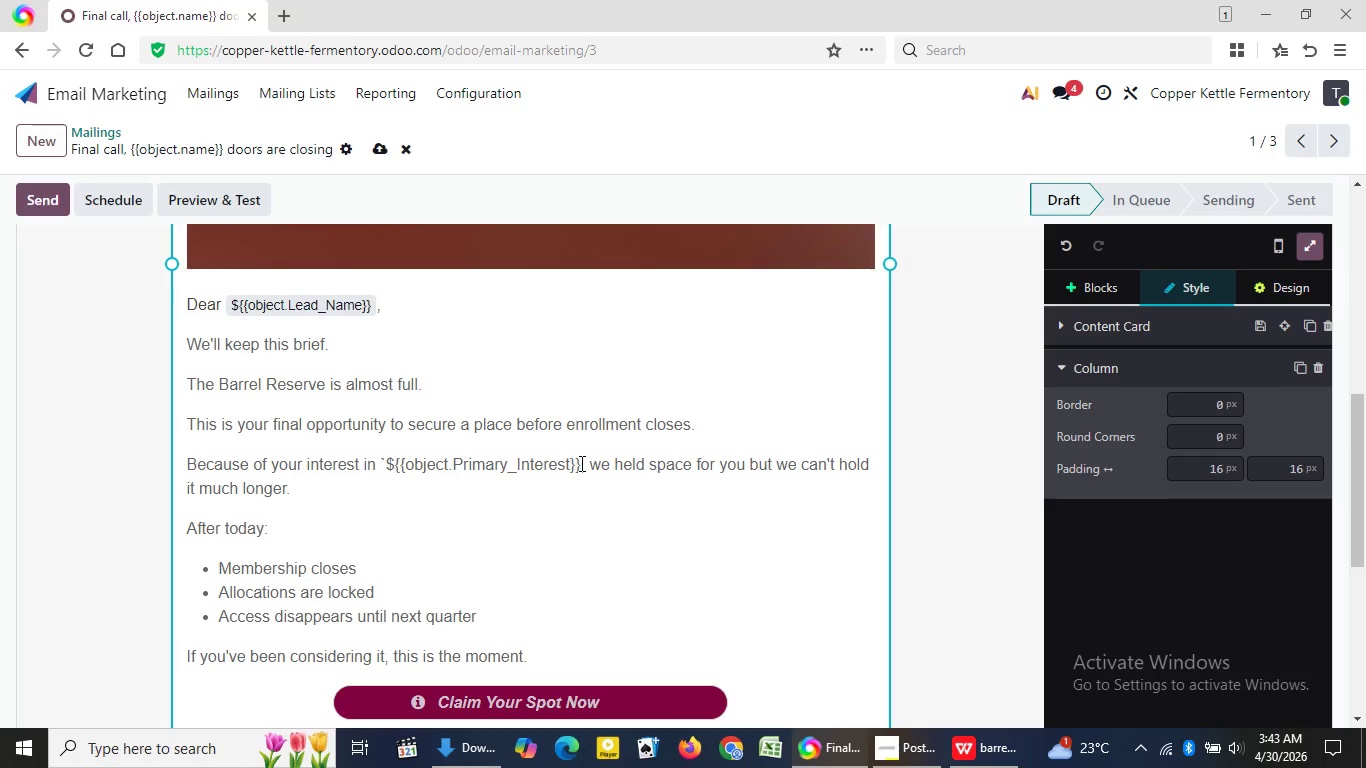 
left_click([580, 463])
 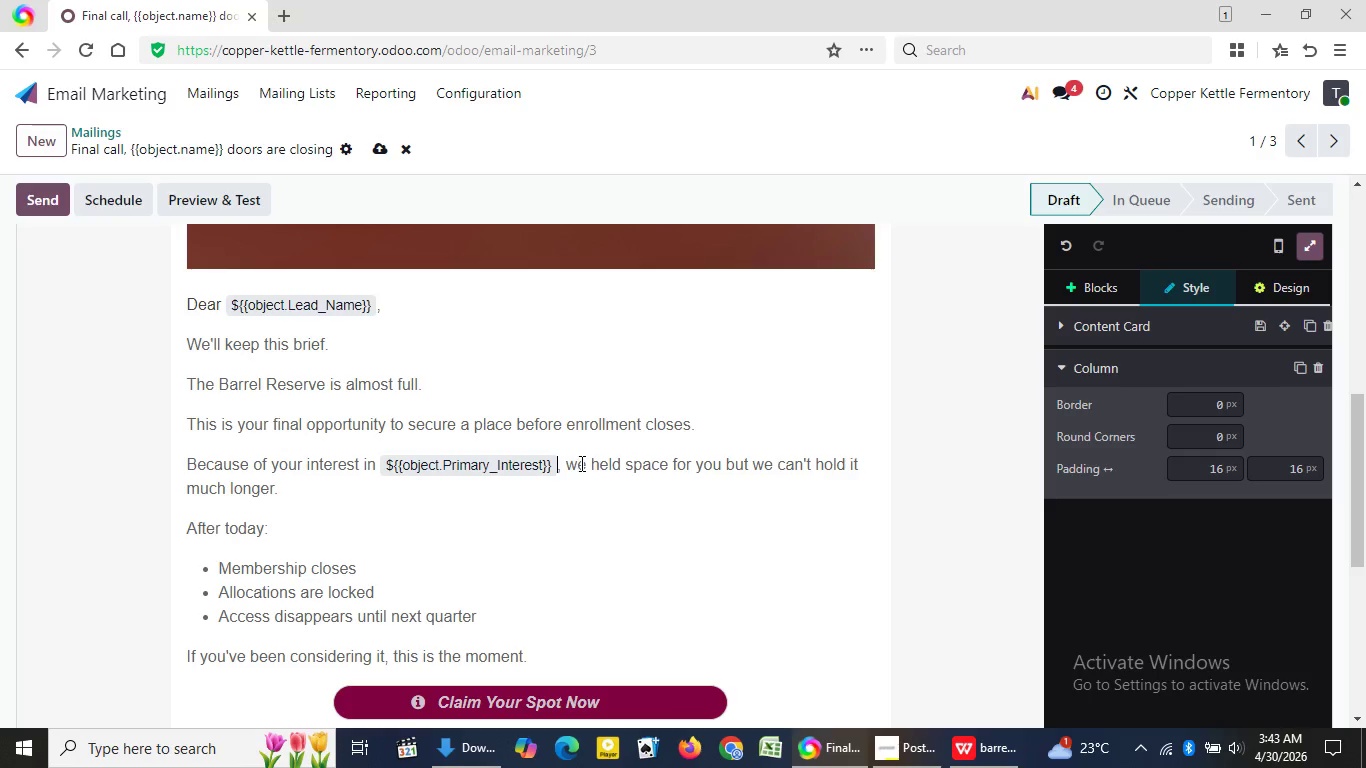 
key(Backquote)
 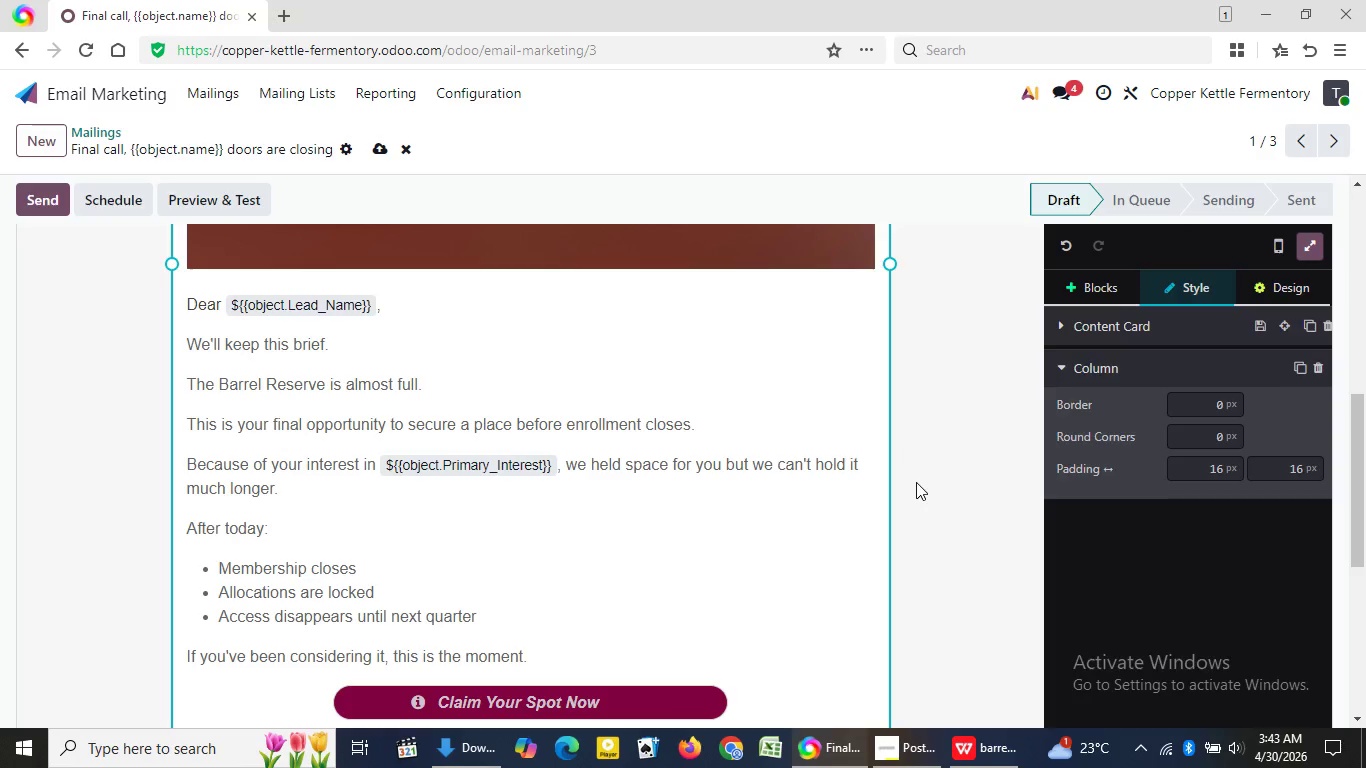 
left_click([916, 482])
 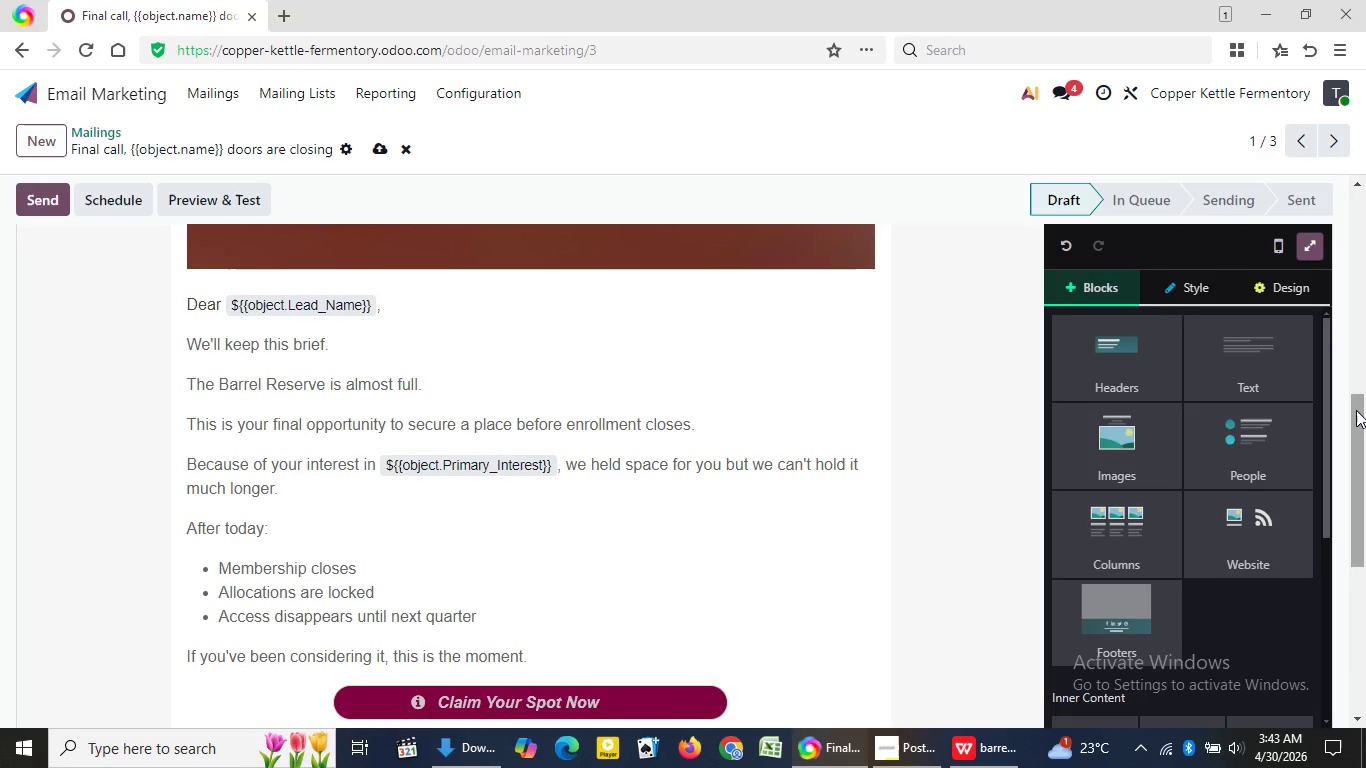 
left_click_drag(start_coordinate=[1356, 410], to_coordinate=[1358, 191])
 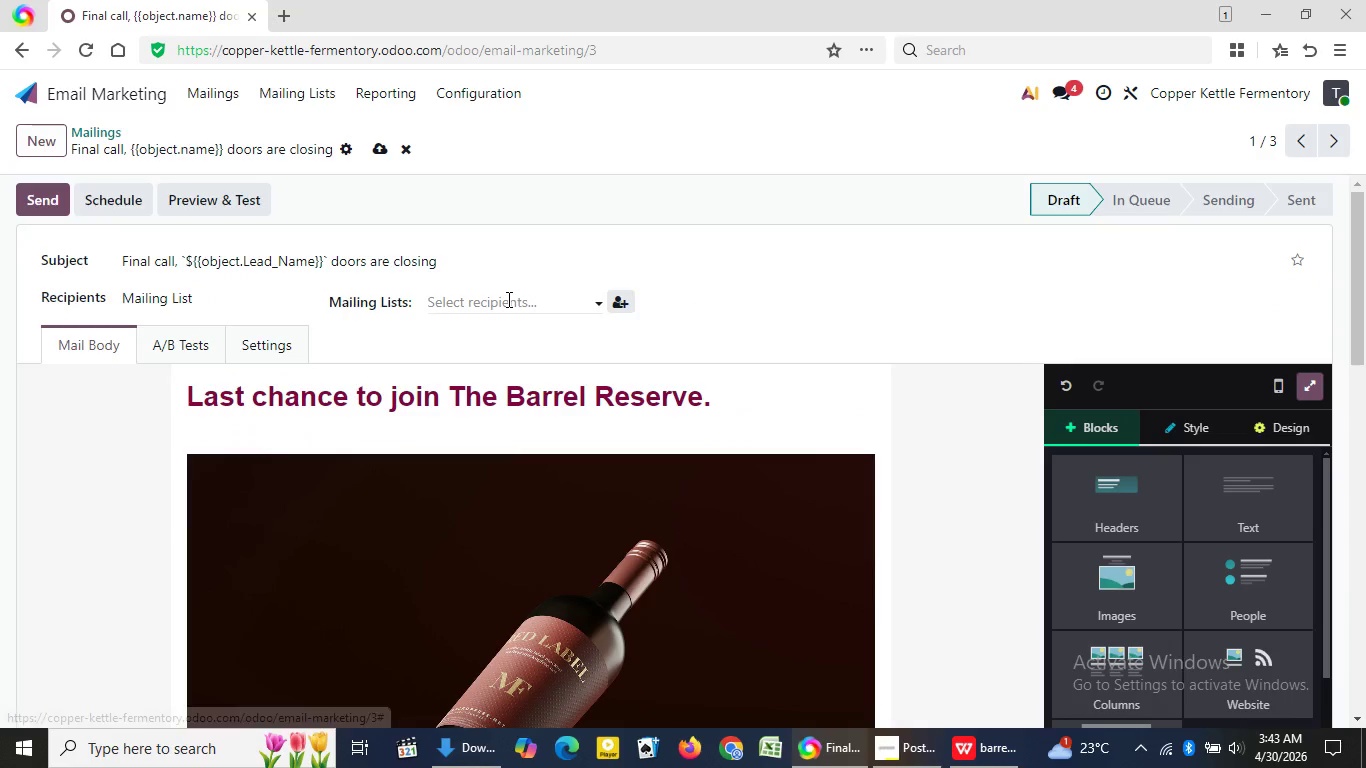 
left_click([507, 299])
 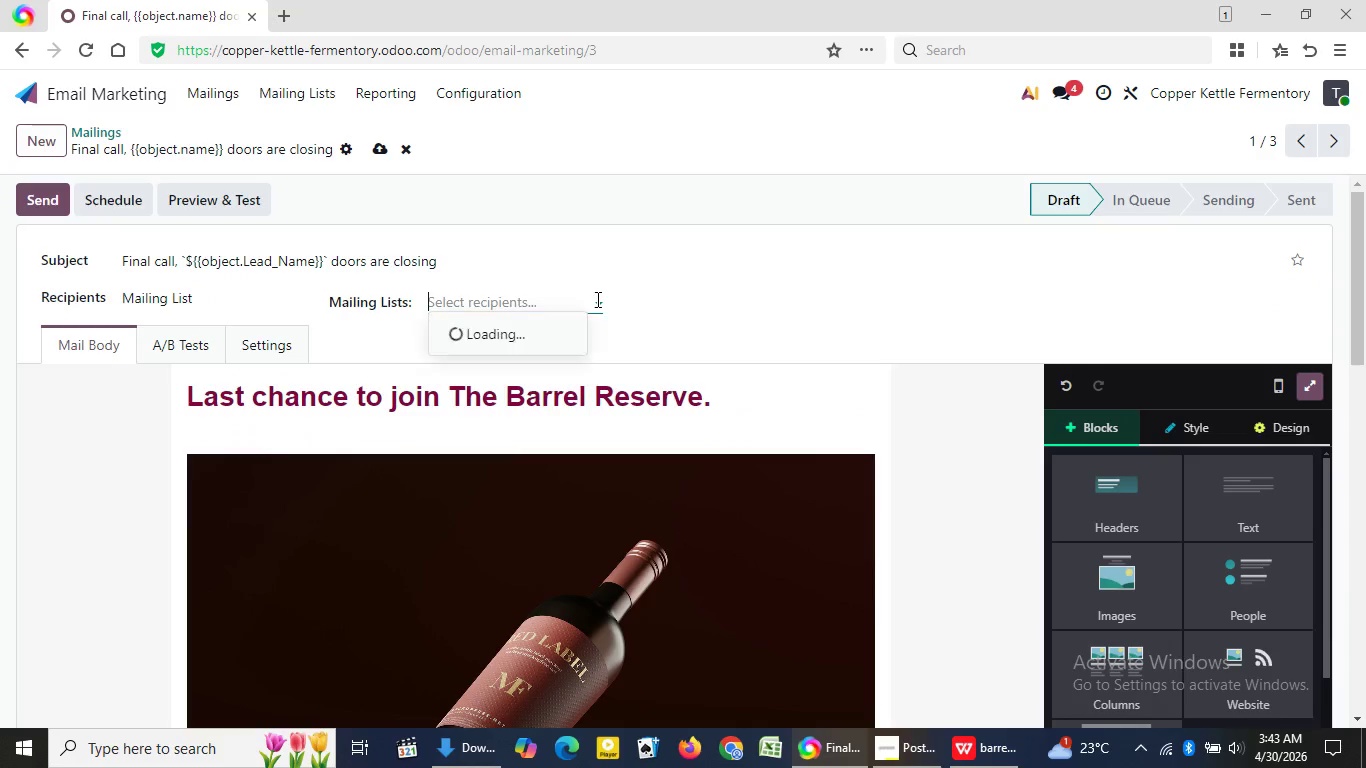 
left_click([596, 299])
 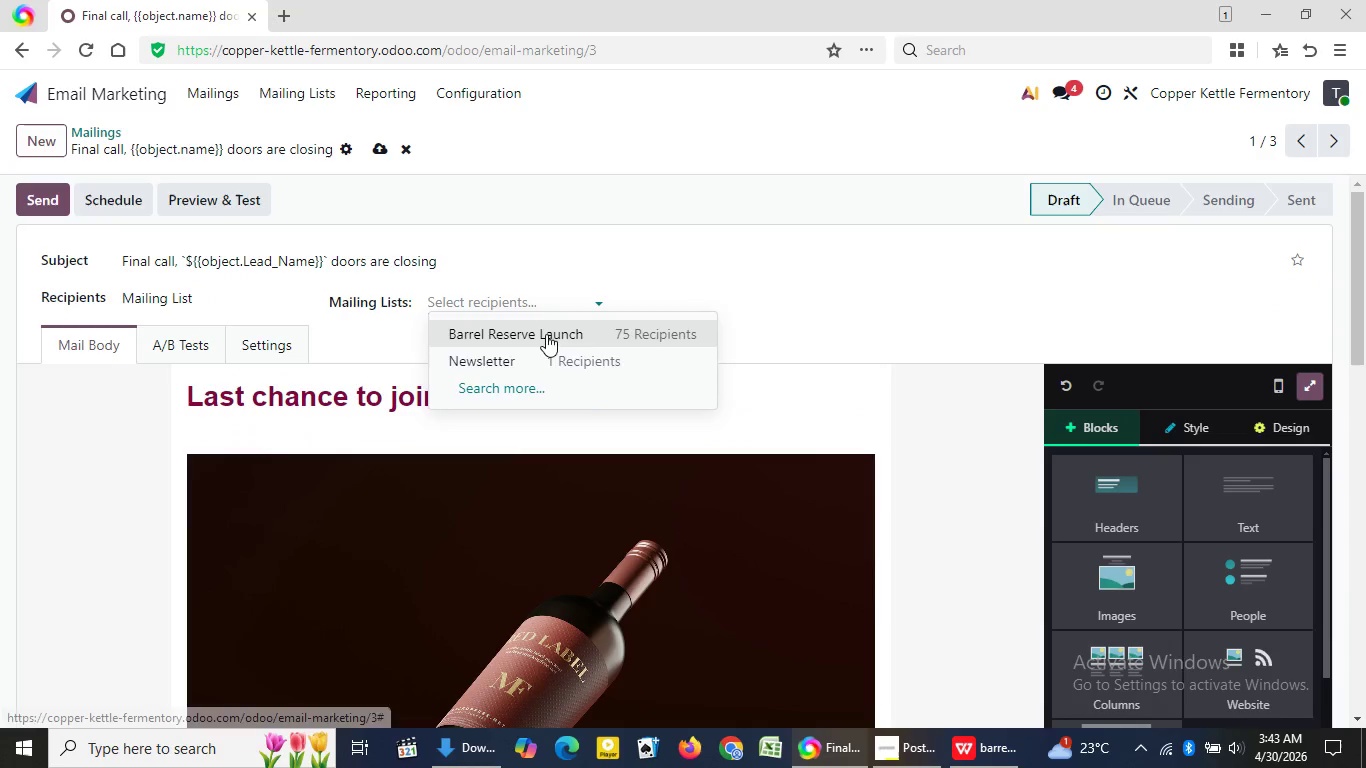 
left_click([546, 334])
 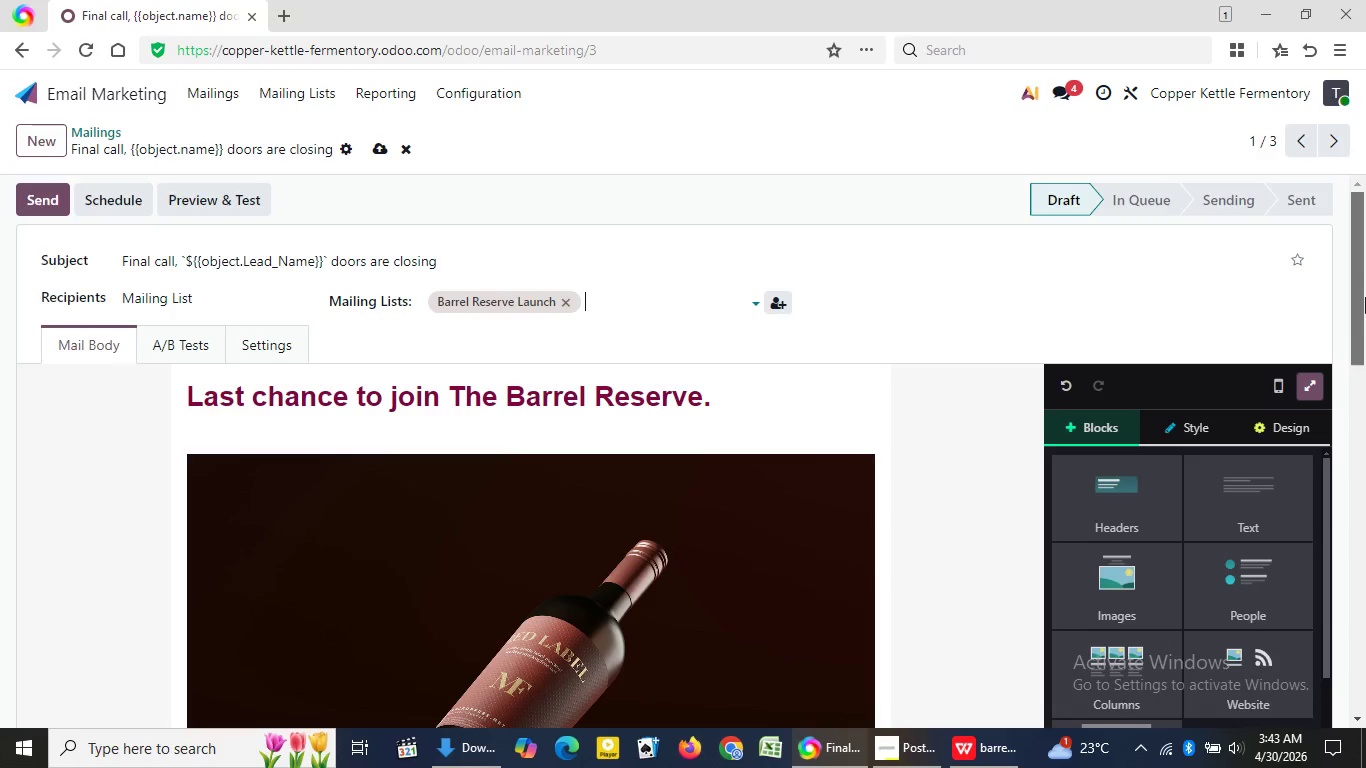 
left_click_drag(start_coordinate=[1365, 296], to_coordinate=[1364, 252])
 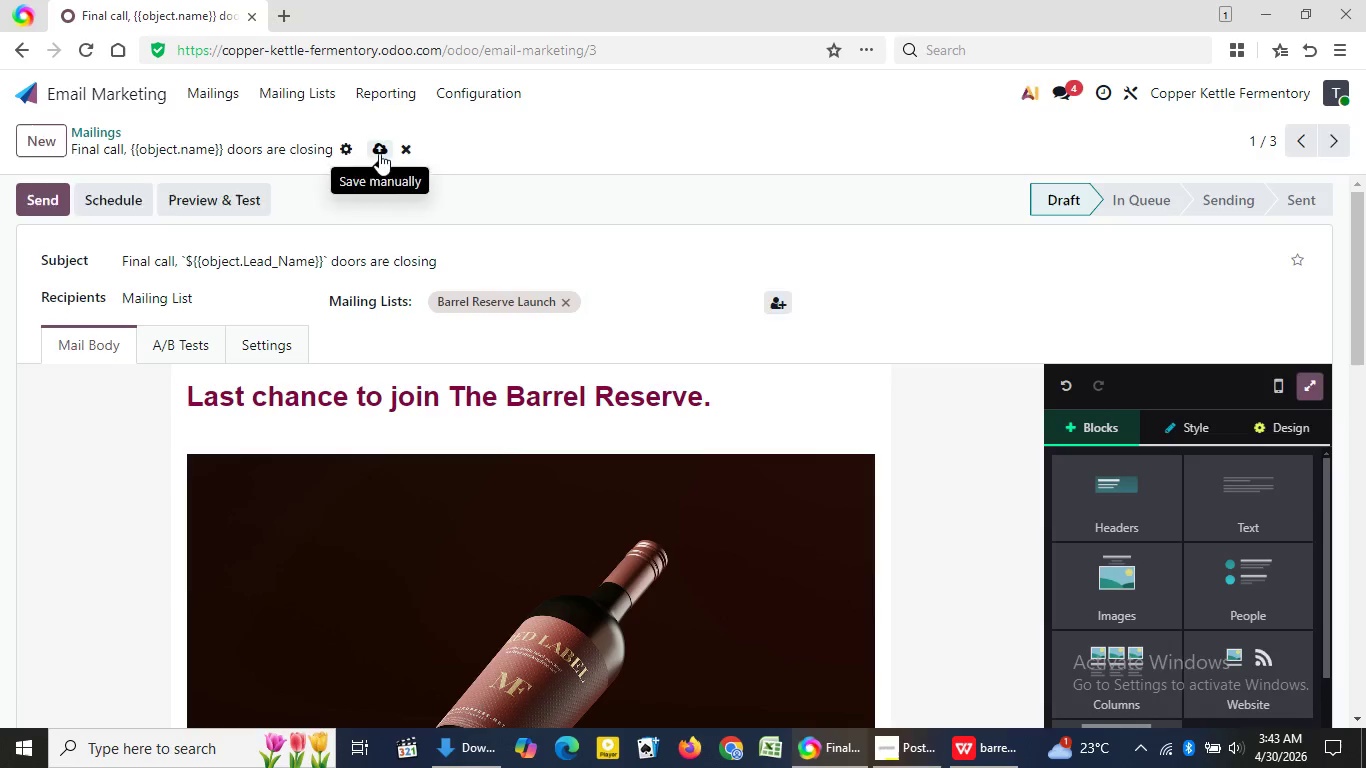 
left_click([379, 153])
 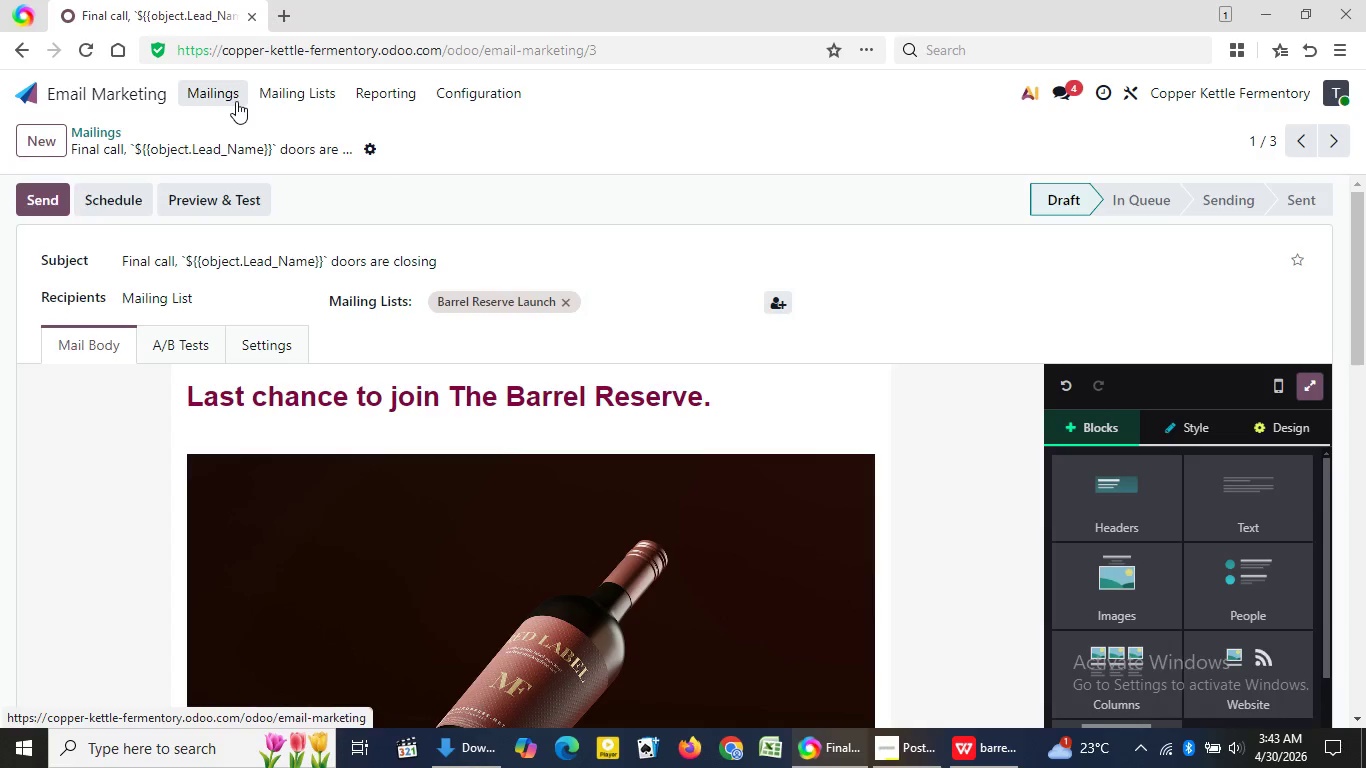 
left_click([234, 102])
 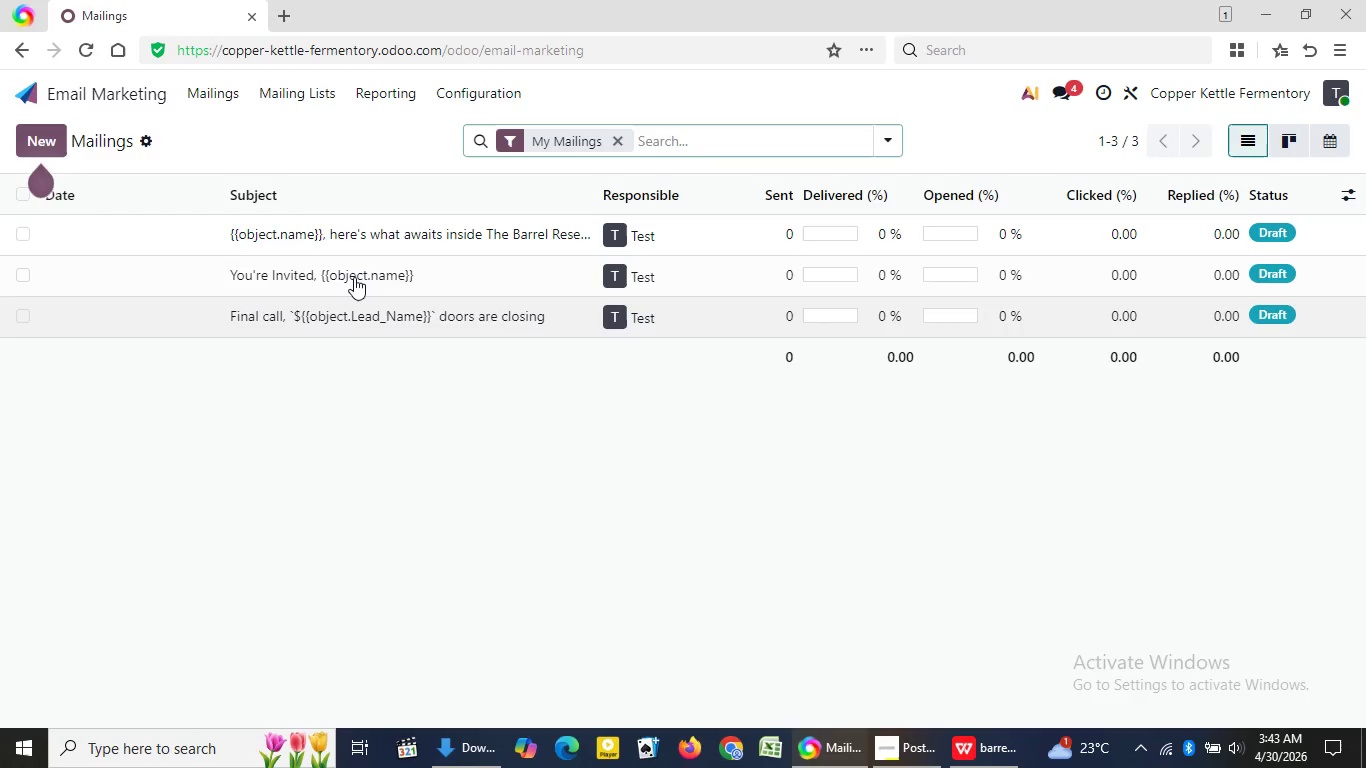 
wait(5.2)
 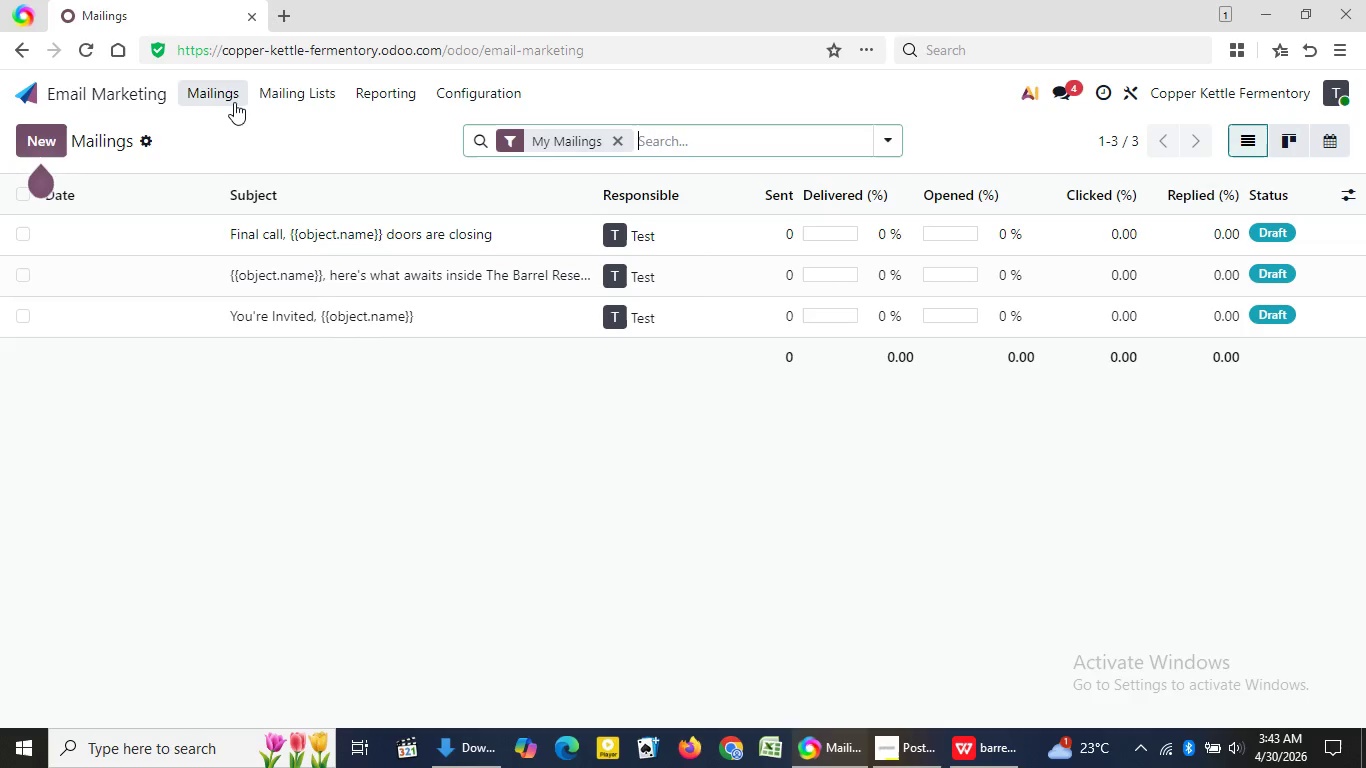 
left_click([354, 277])
 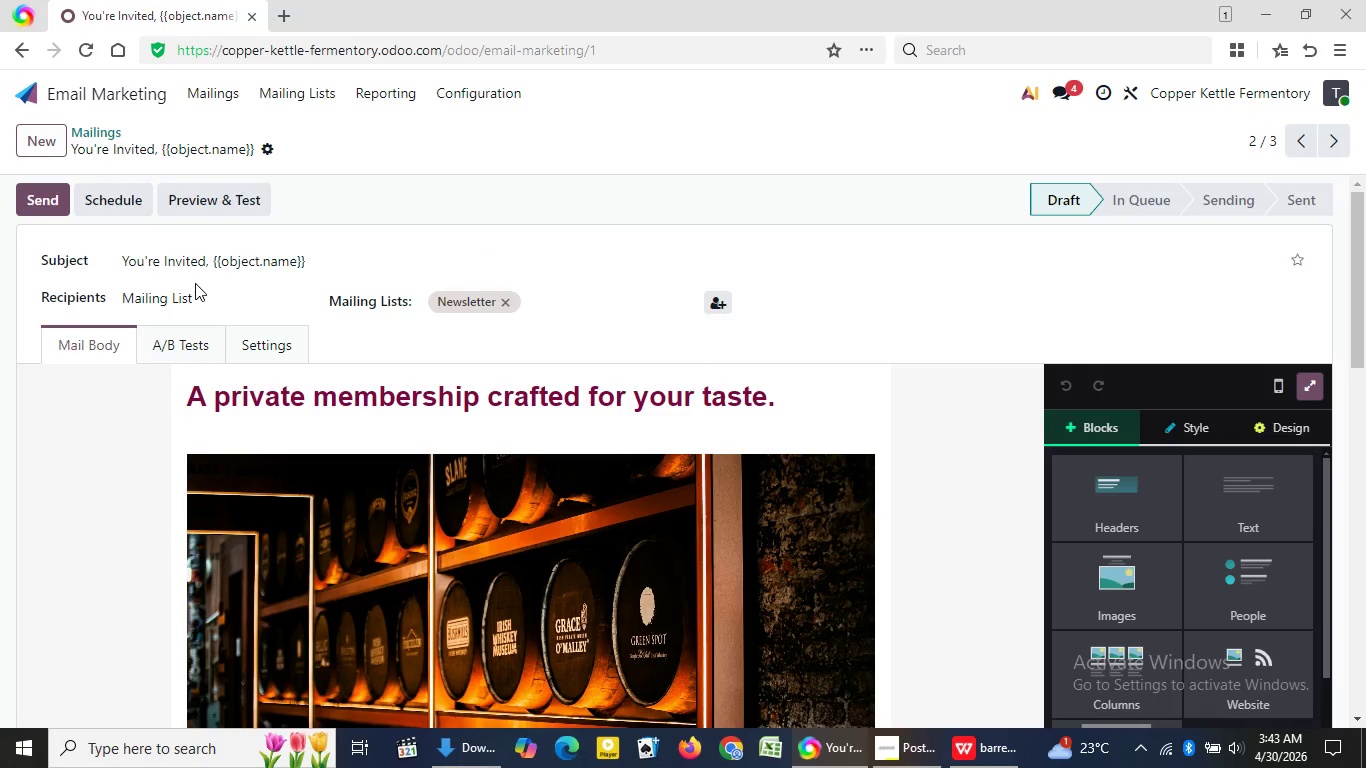 
wait(7.42)
 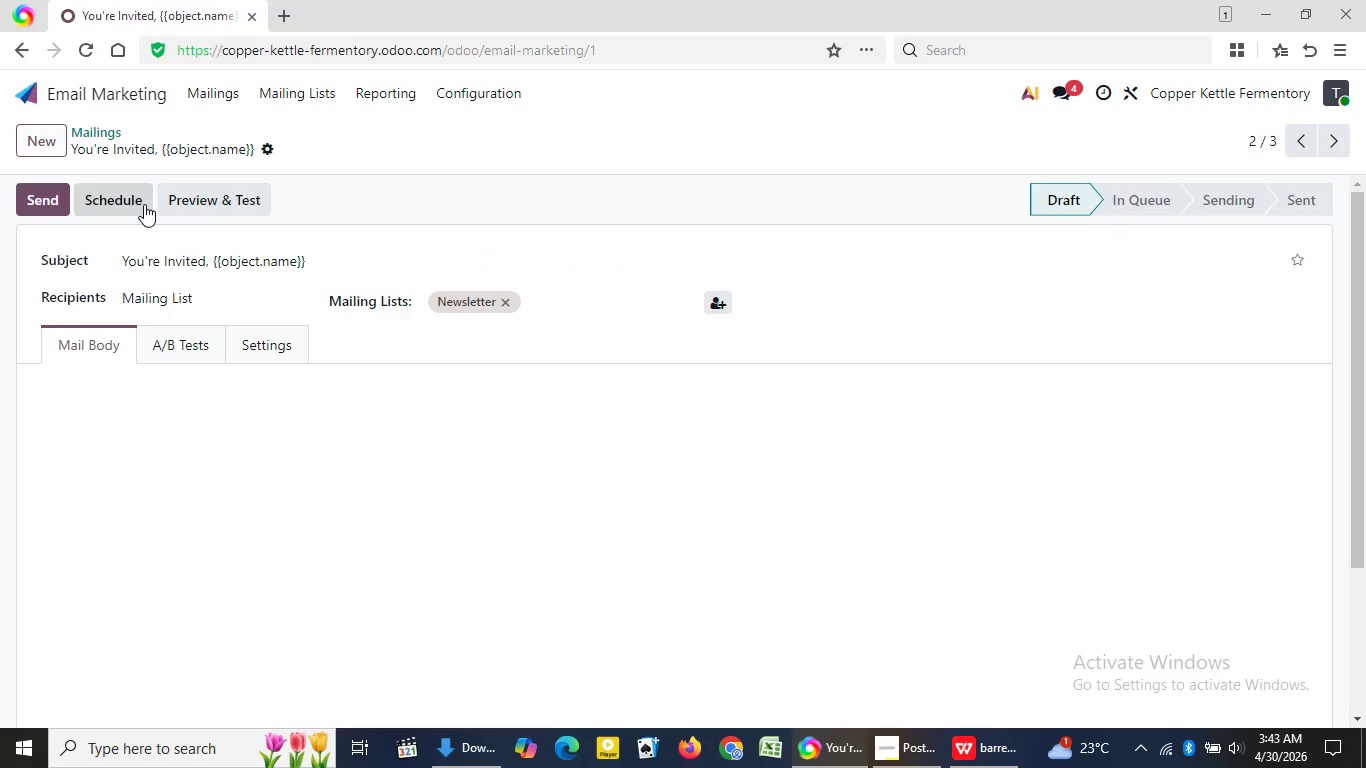 
left_click([211, 258])
 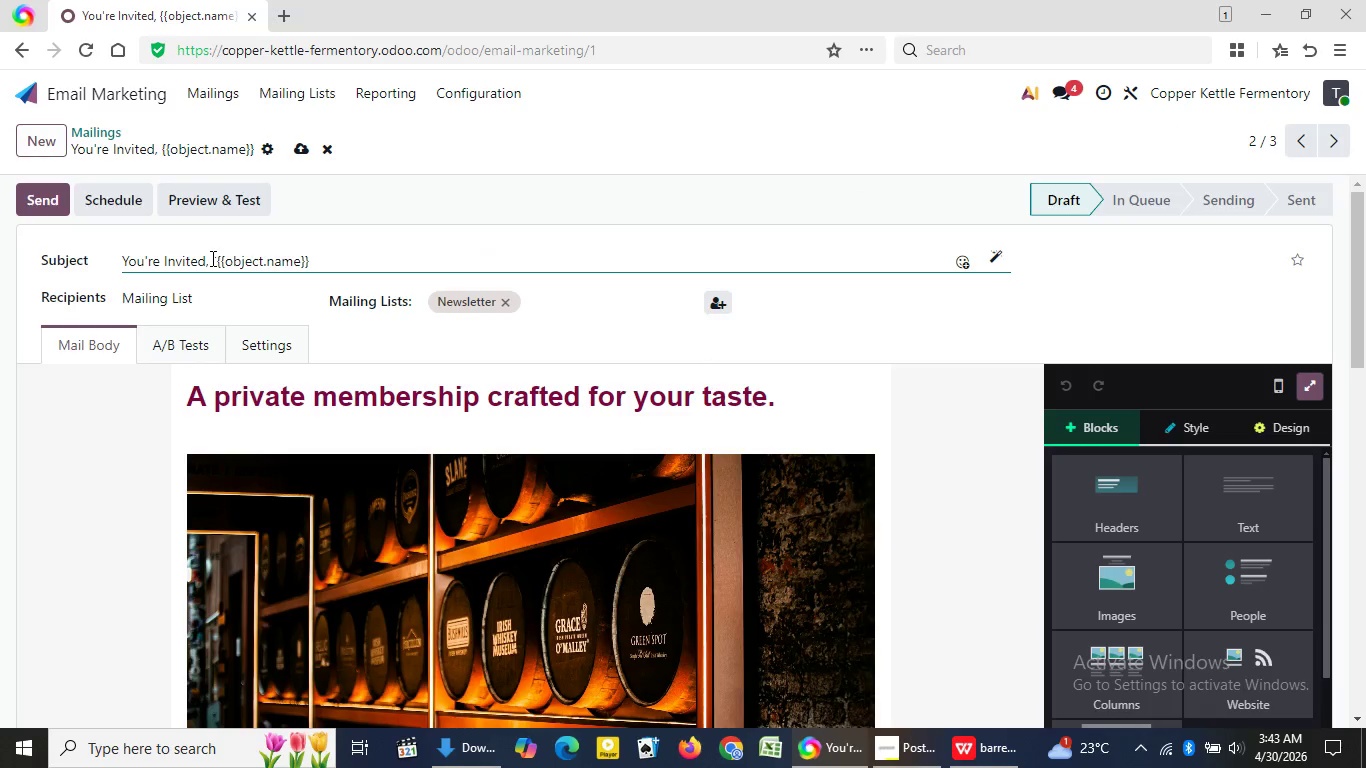 
key(Backquote)
 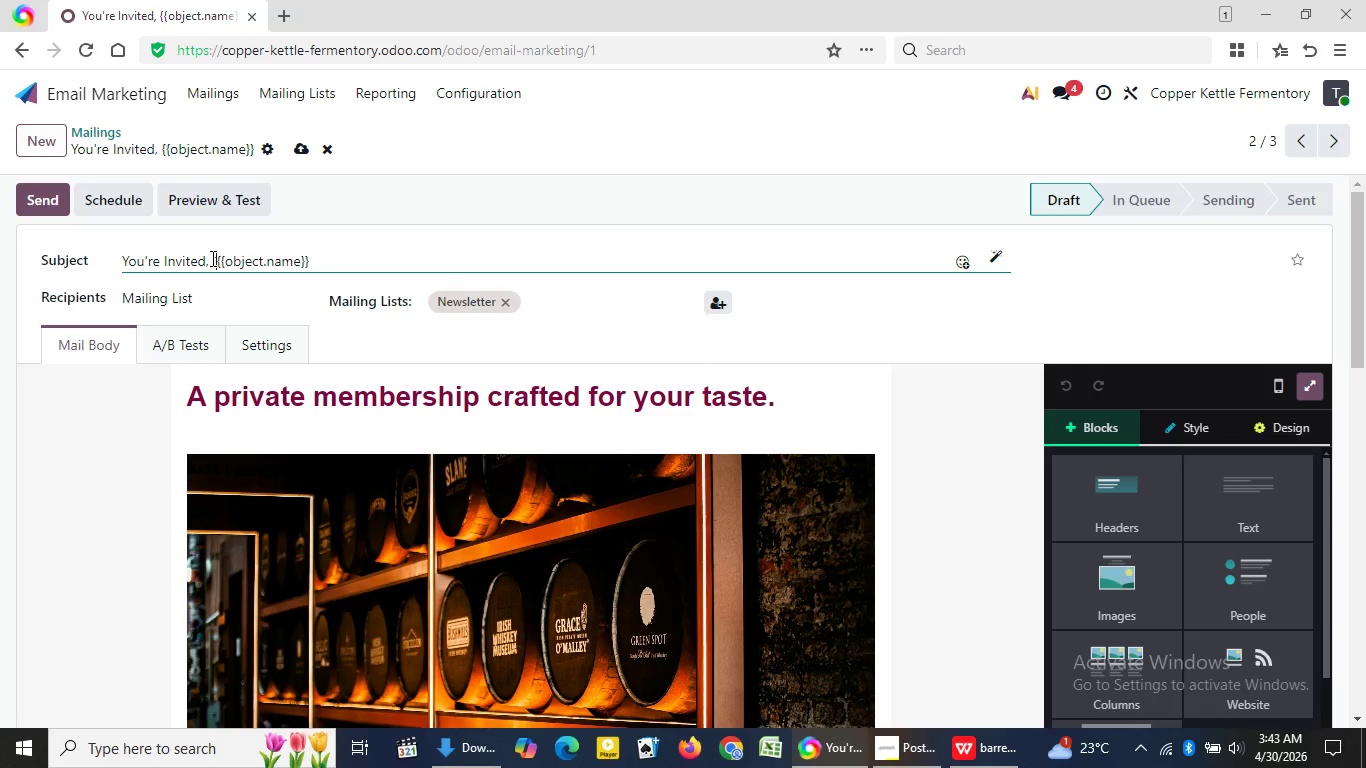 
key(Shift+4)
 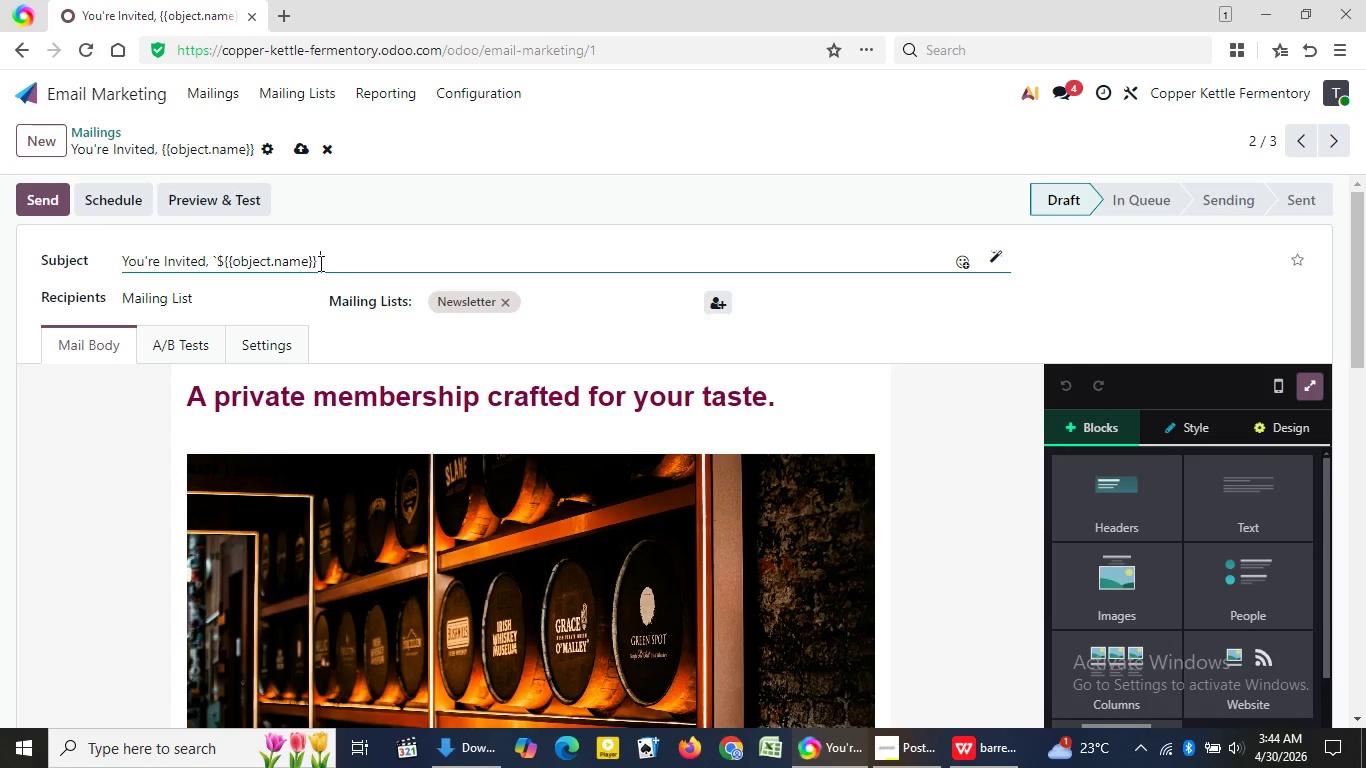 
left_click([319, 263])
 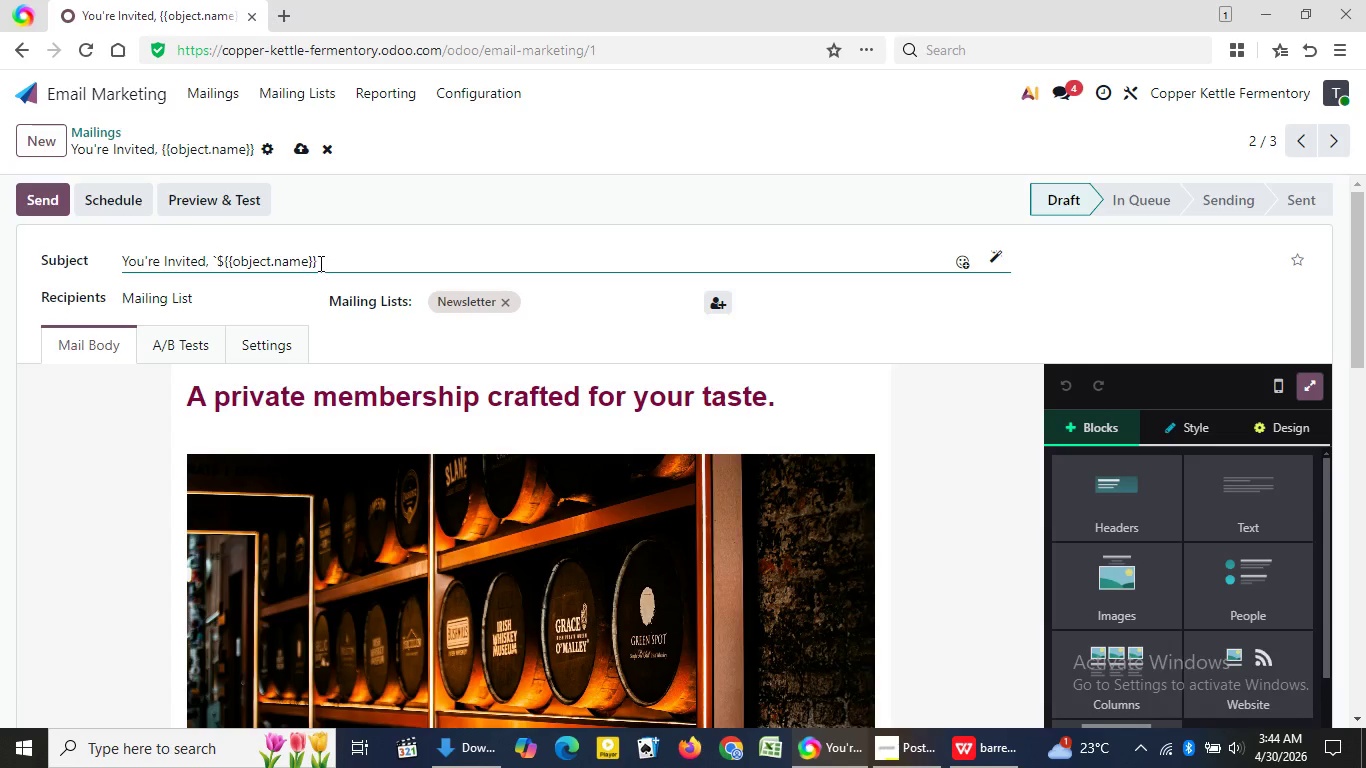 
key(Backspace)
 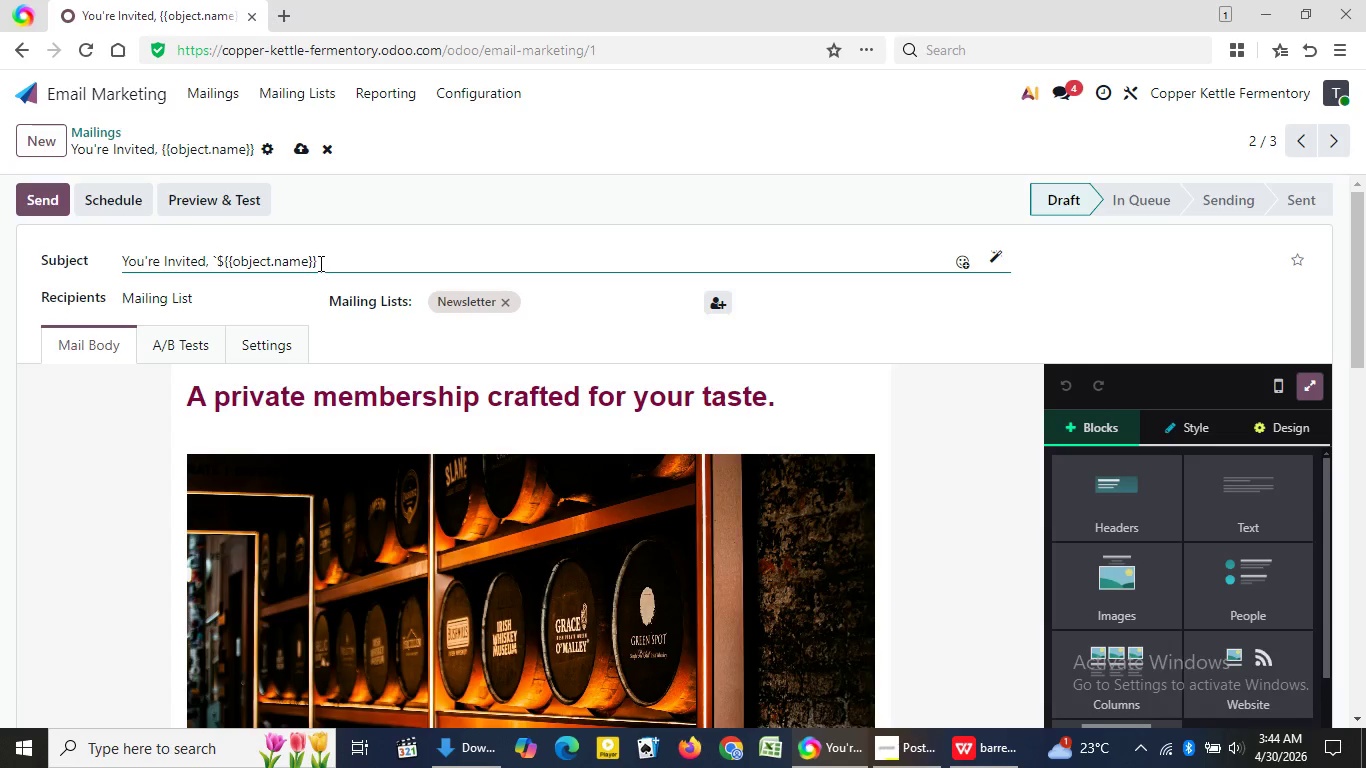 
key(Backquote)
 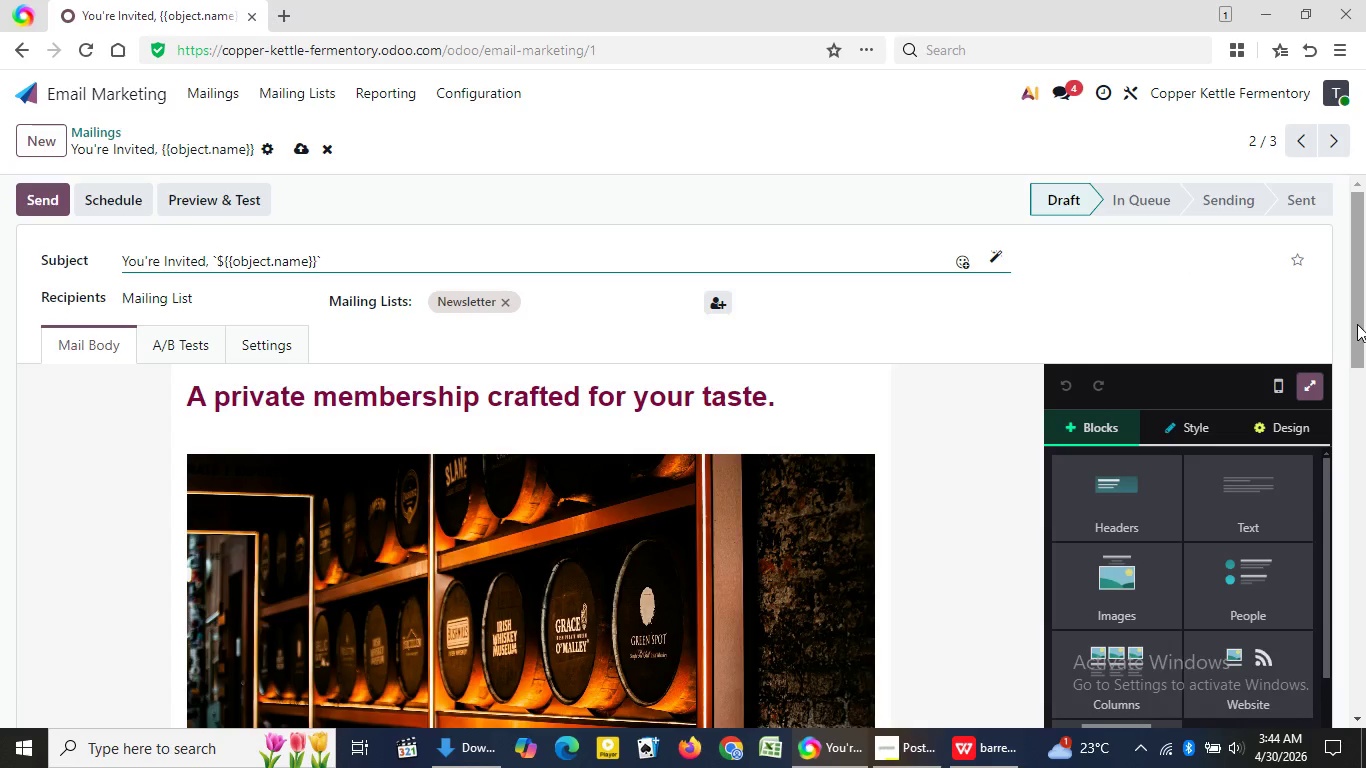 
left_click_drag(start_coordinate=[1357, 324], to_coordinate=[1365, 310])
 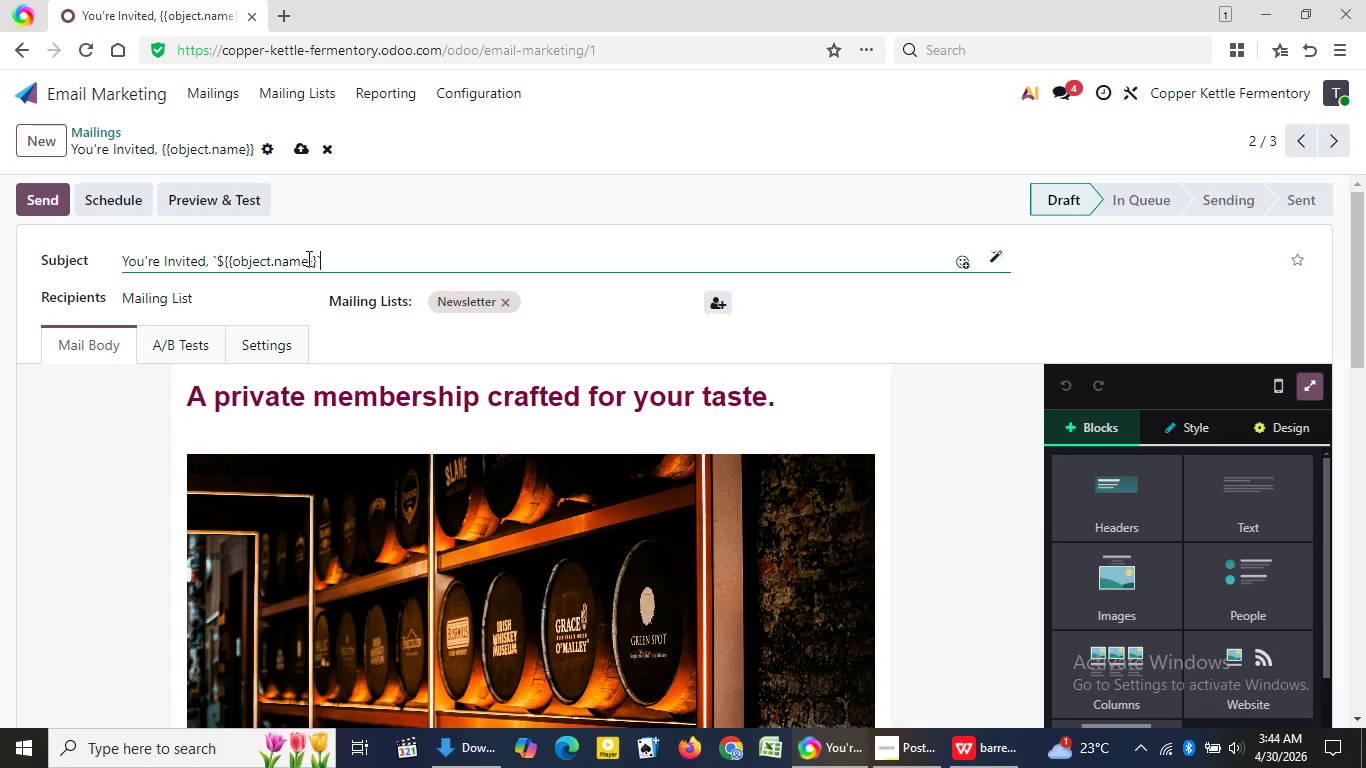 
left_click_drag(start_coordinate=[308, 257], to_coordinate=[277, 255])
 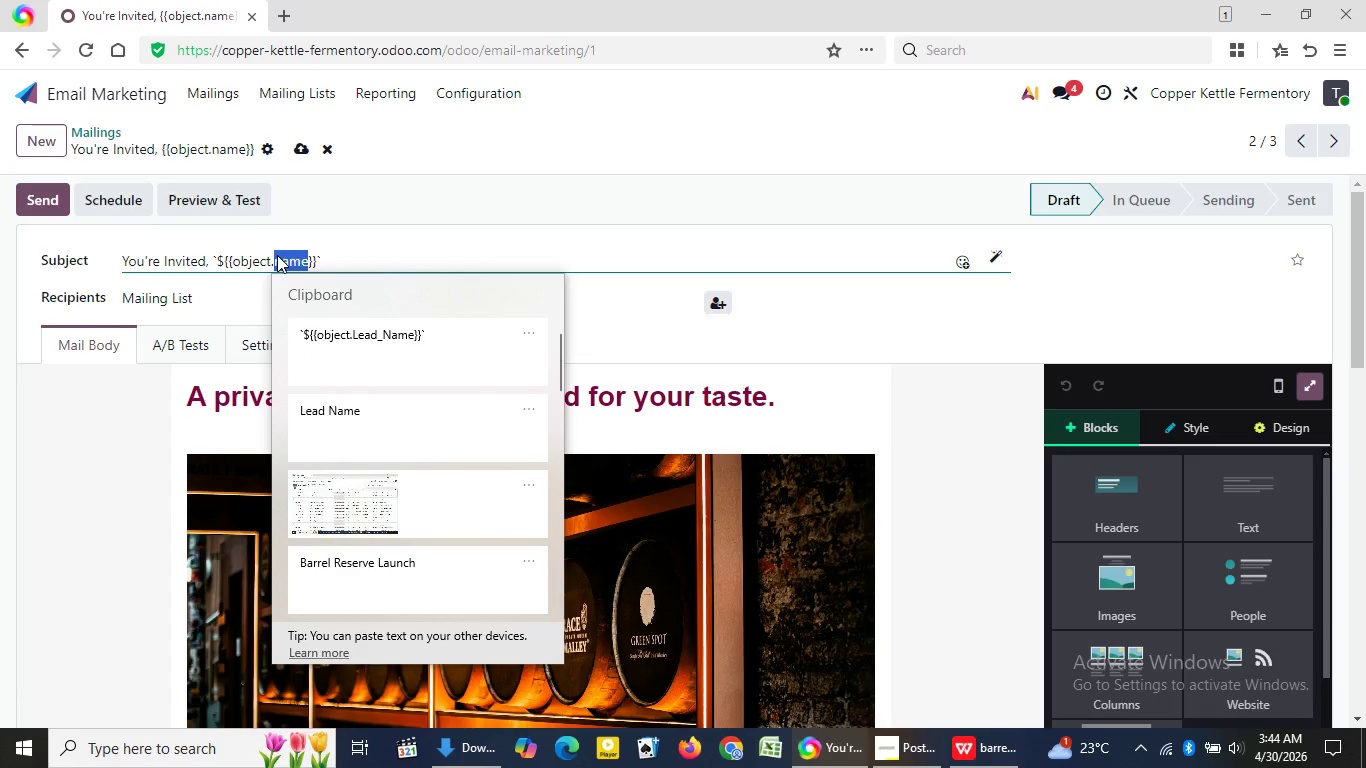 
key(Meta+V)
 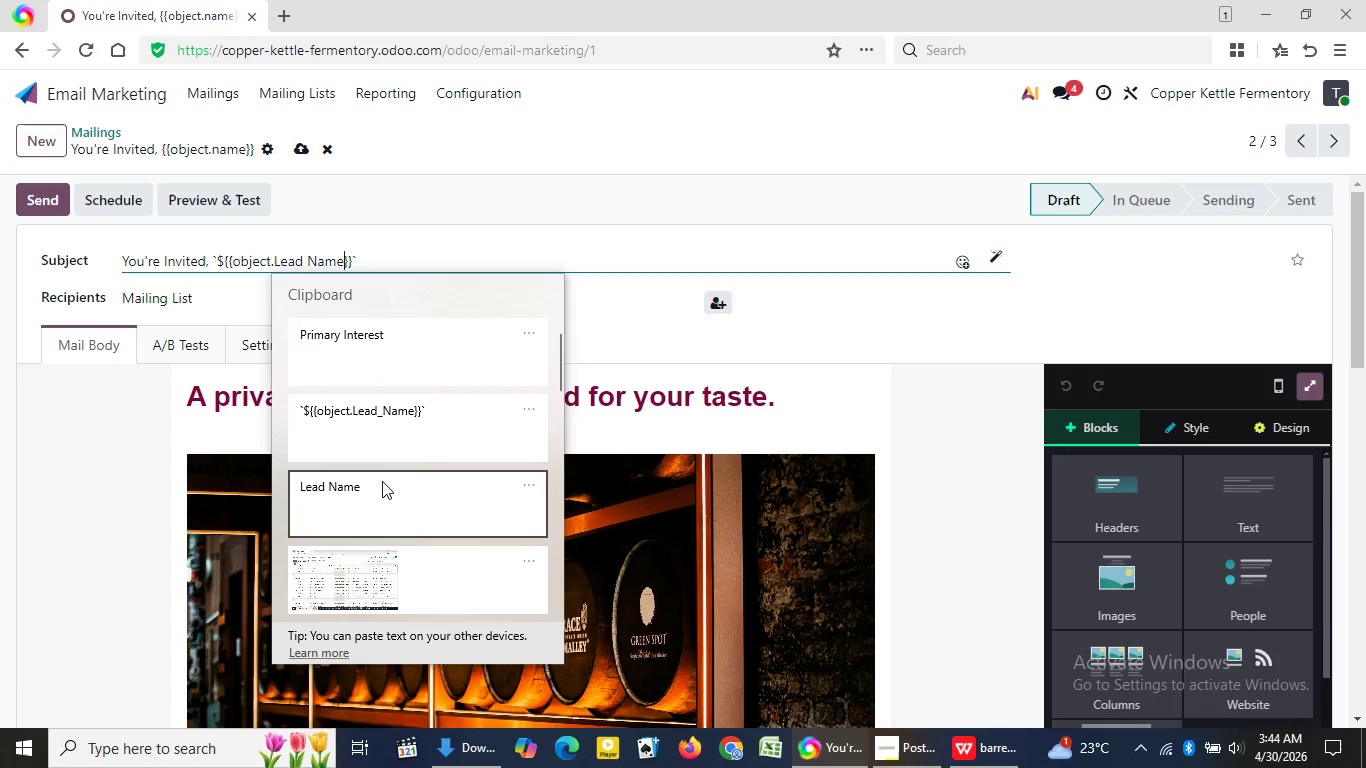 
left_click([382, 481])
 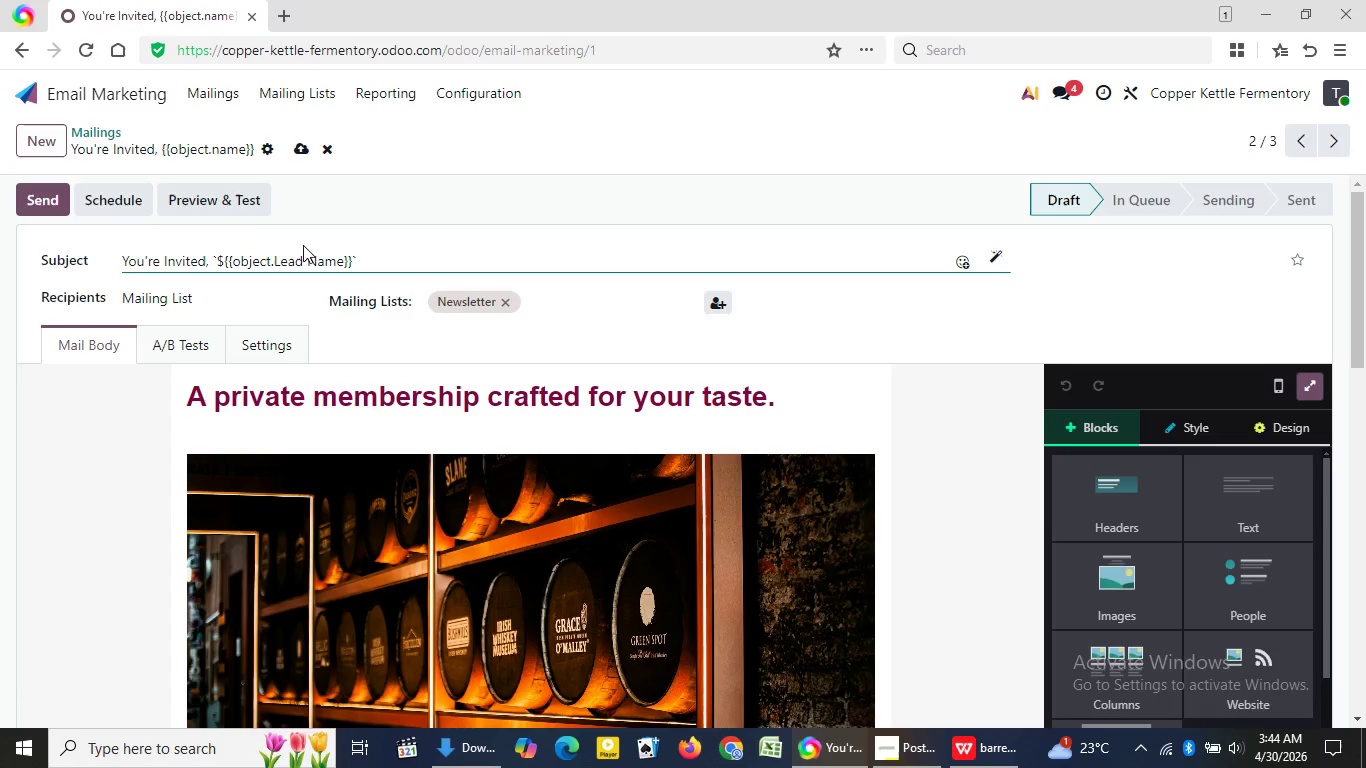 
key(Control+ControlLeft)
 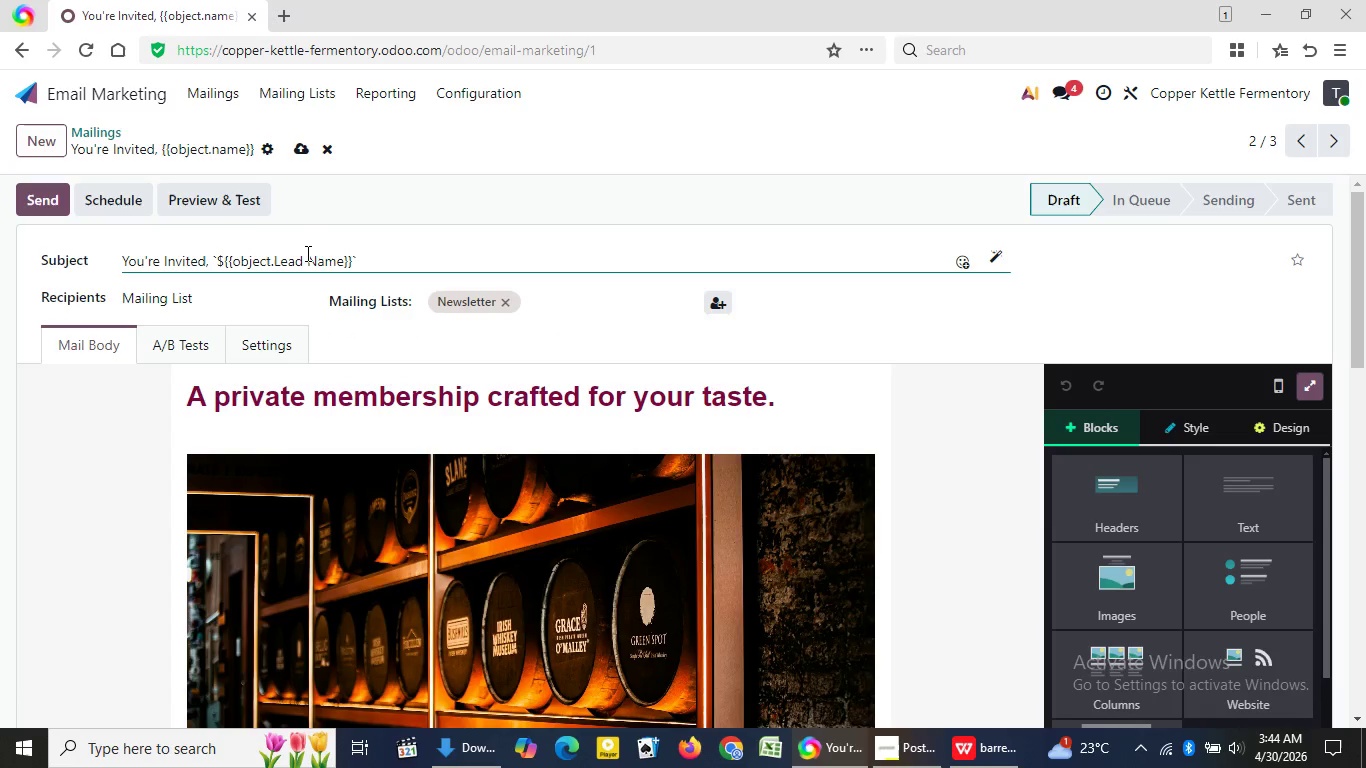 
hold_key(key=V, duration=11.34)
 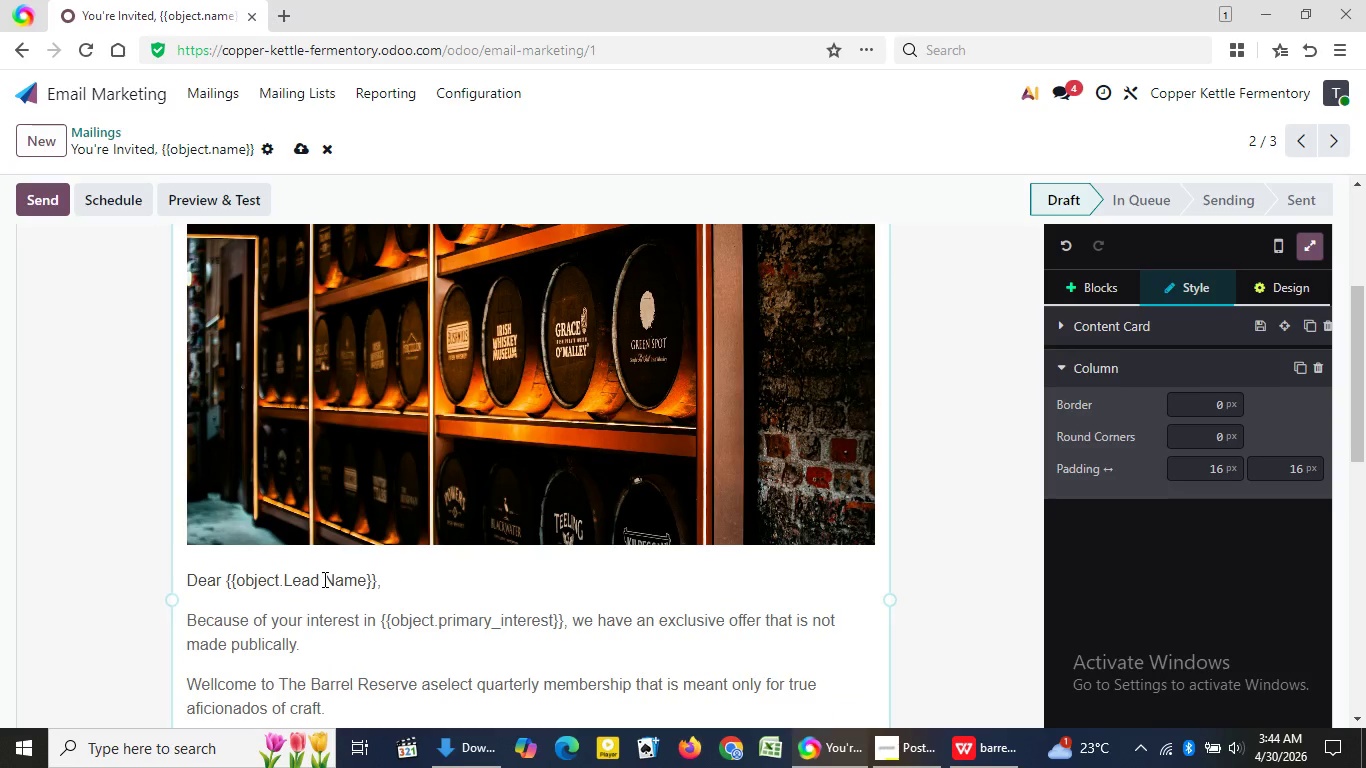 
left_click([309, 258])
 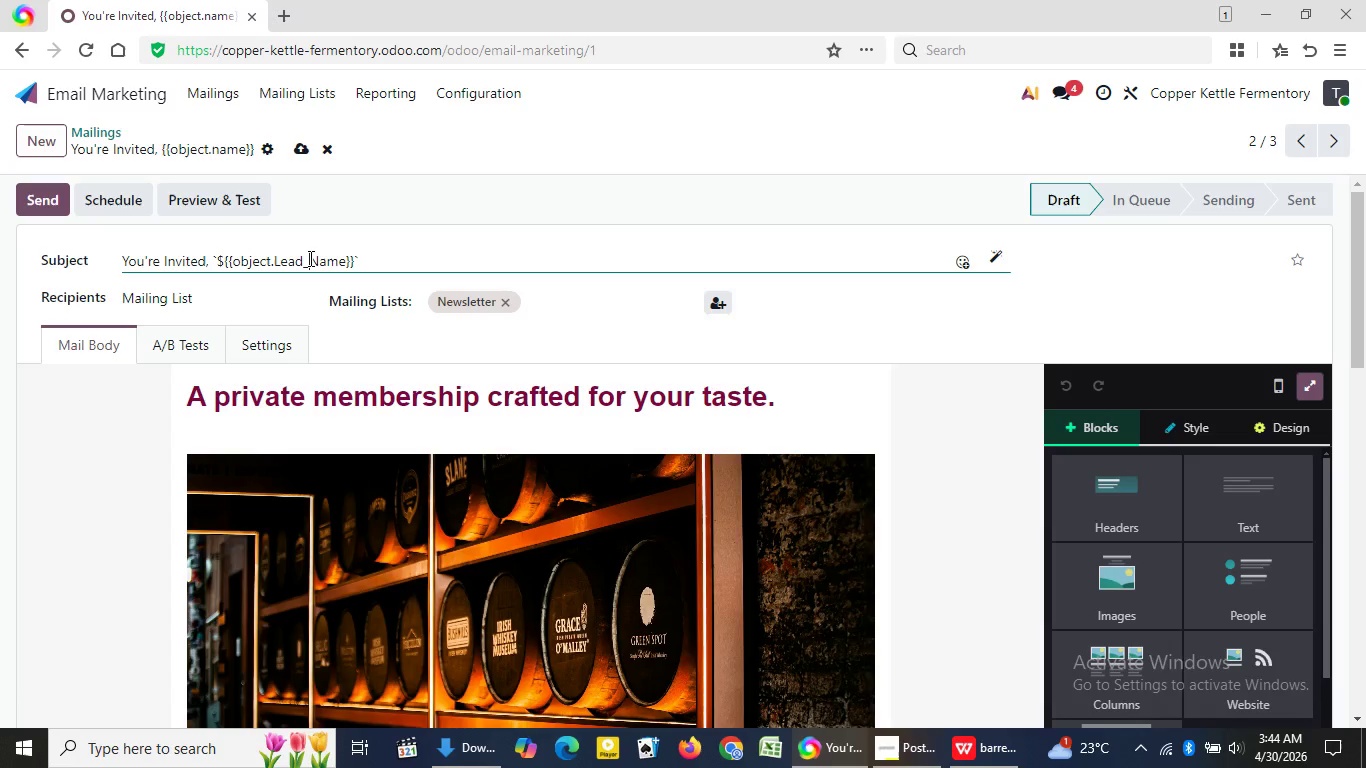 
key(Backspace)
 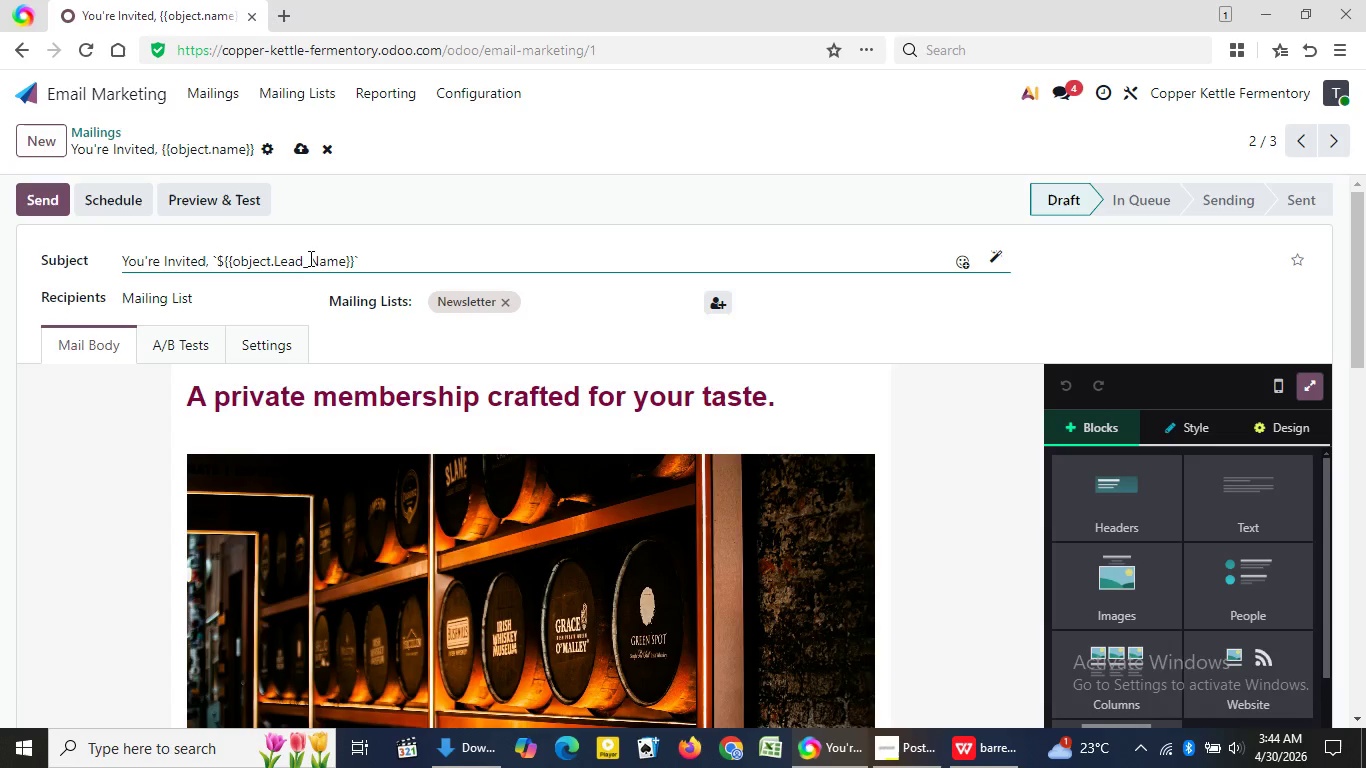 
key(Shift+Minus)
 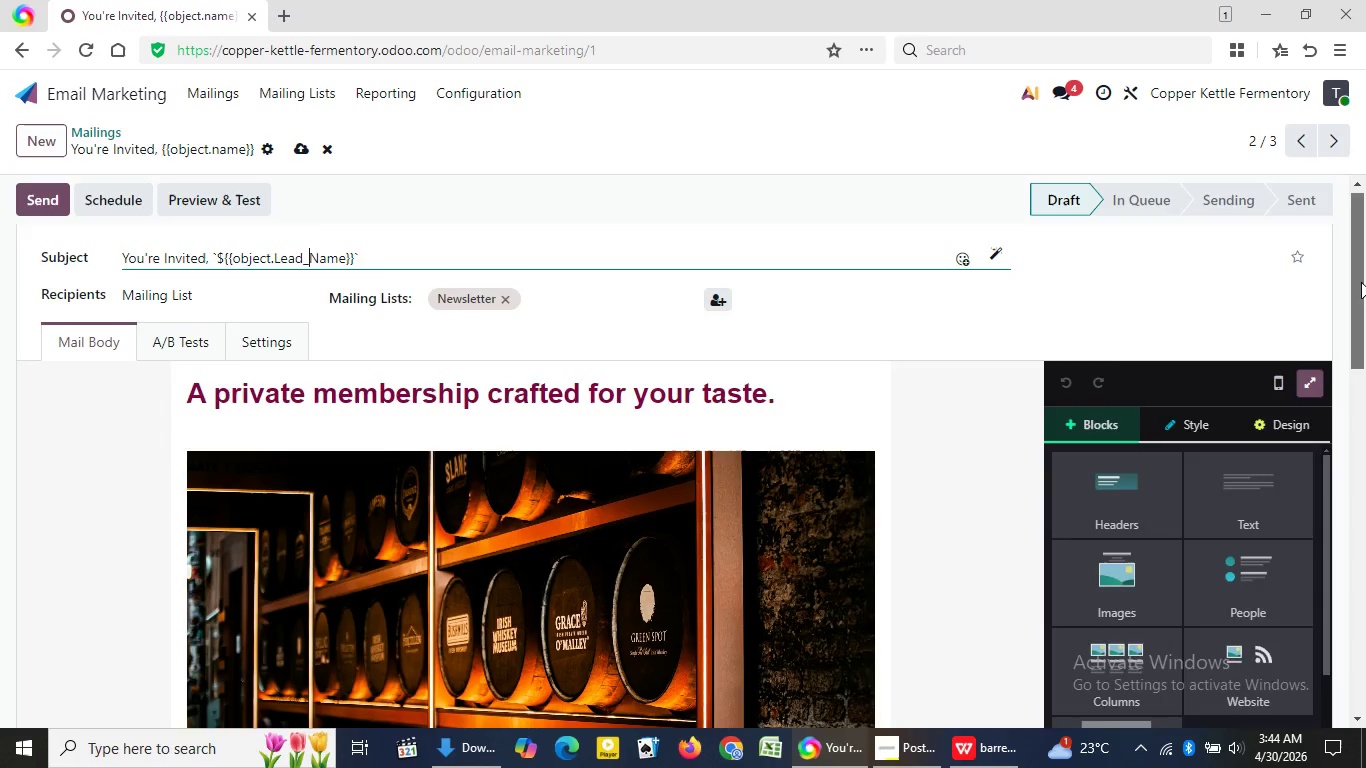 
left_click_drag(start_coordinate=[1361, 254], to_coordinate=[1364, 348])
 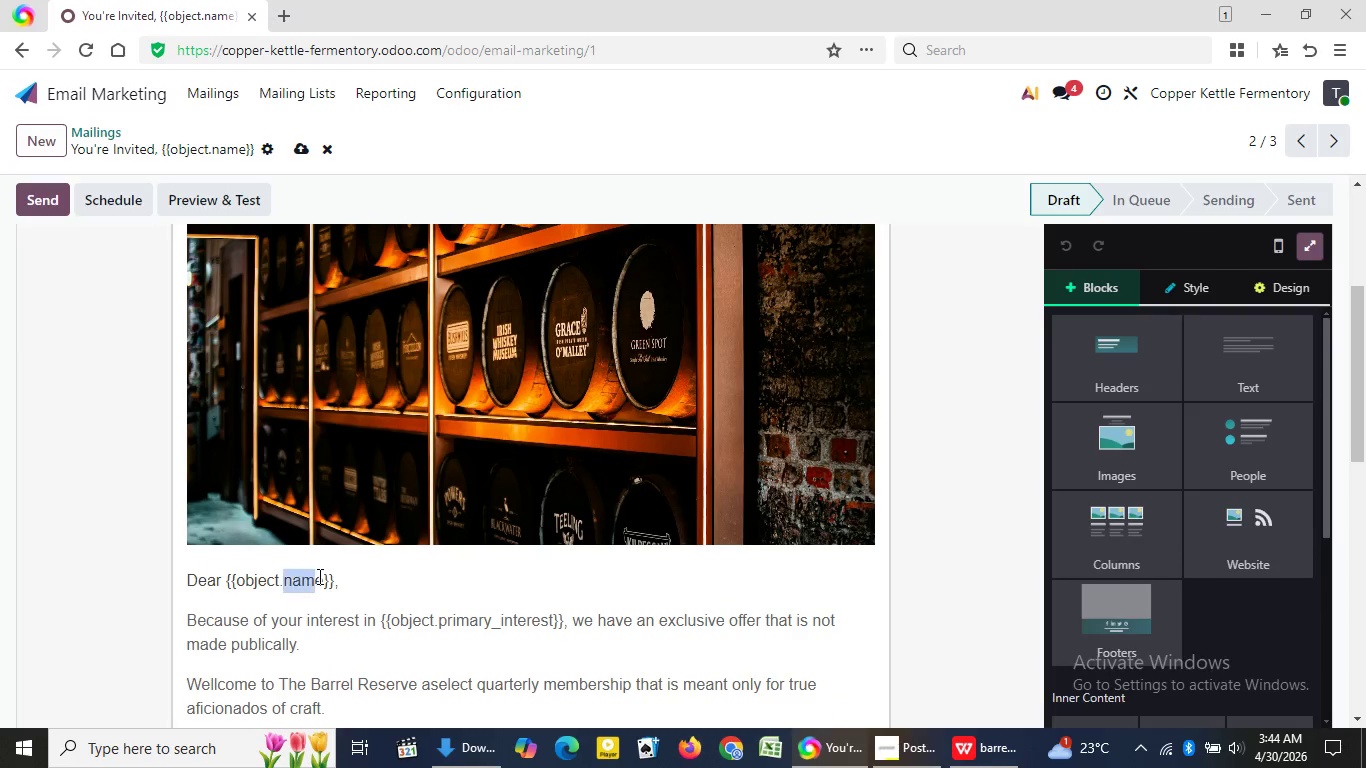 
left_click_drag(start_coordinate=[285, 579], to_coordinate=[322, 576])
 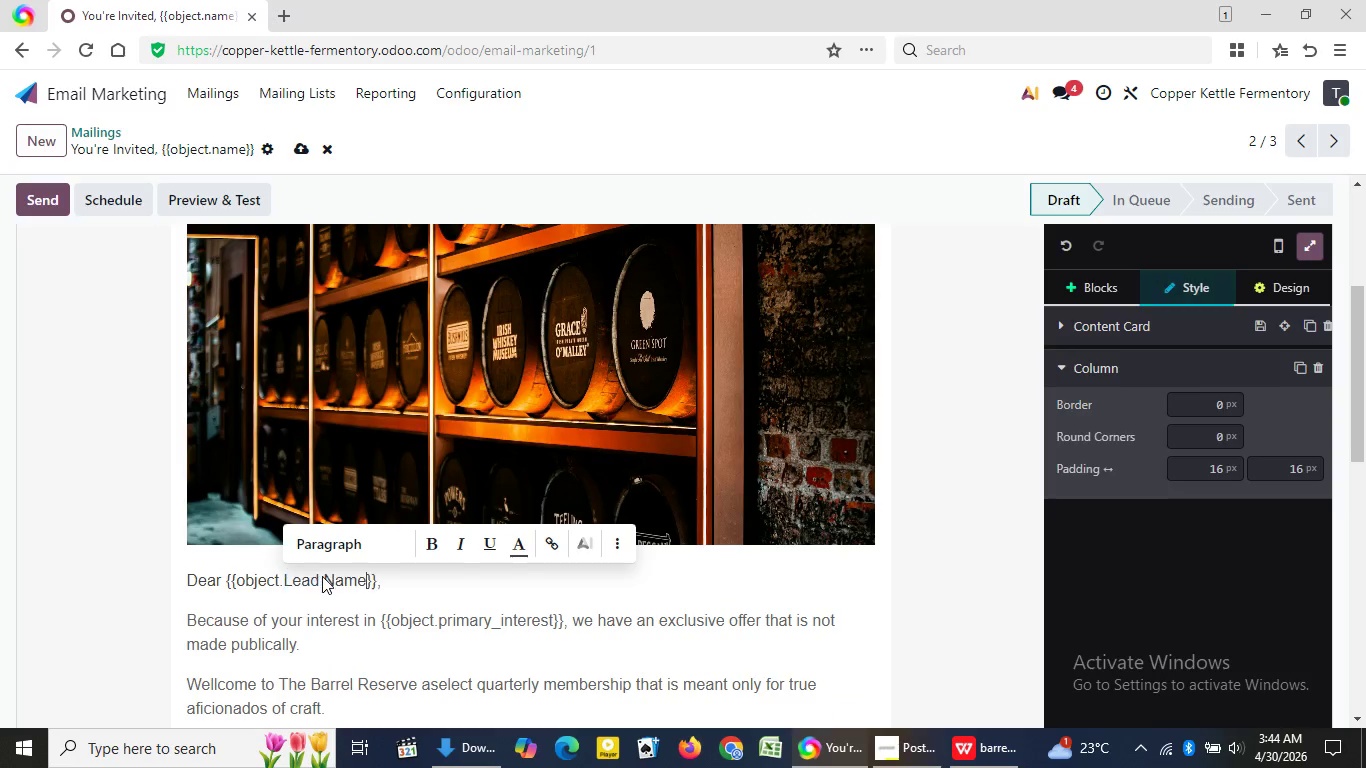 
hold_key(key=ControlLeft, duration=0.58)
 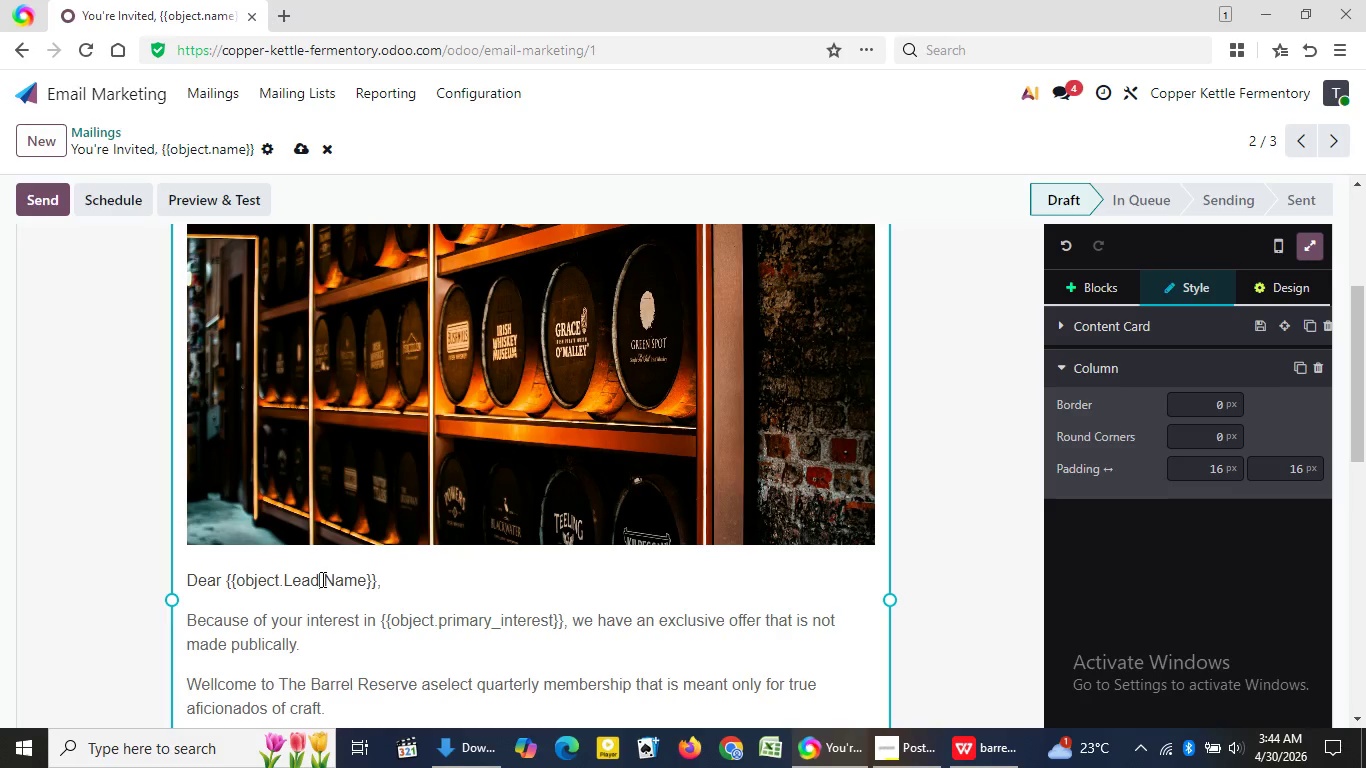 
left_click([321, 579])
 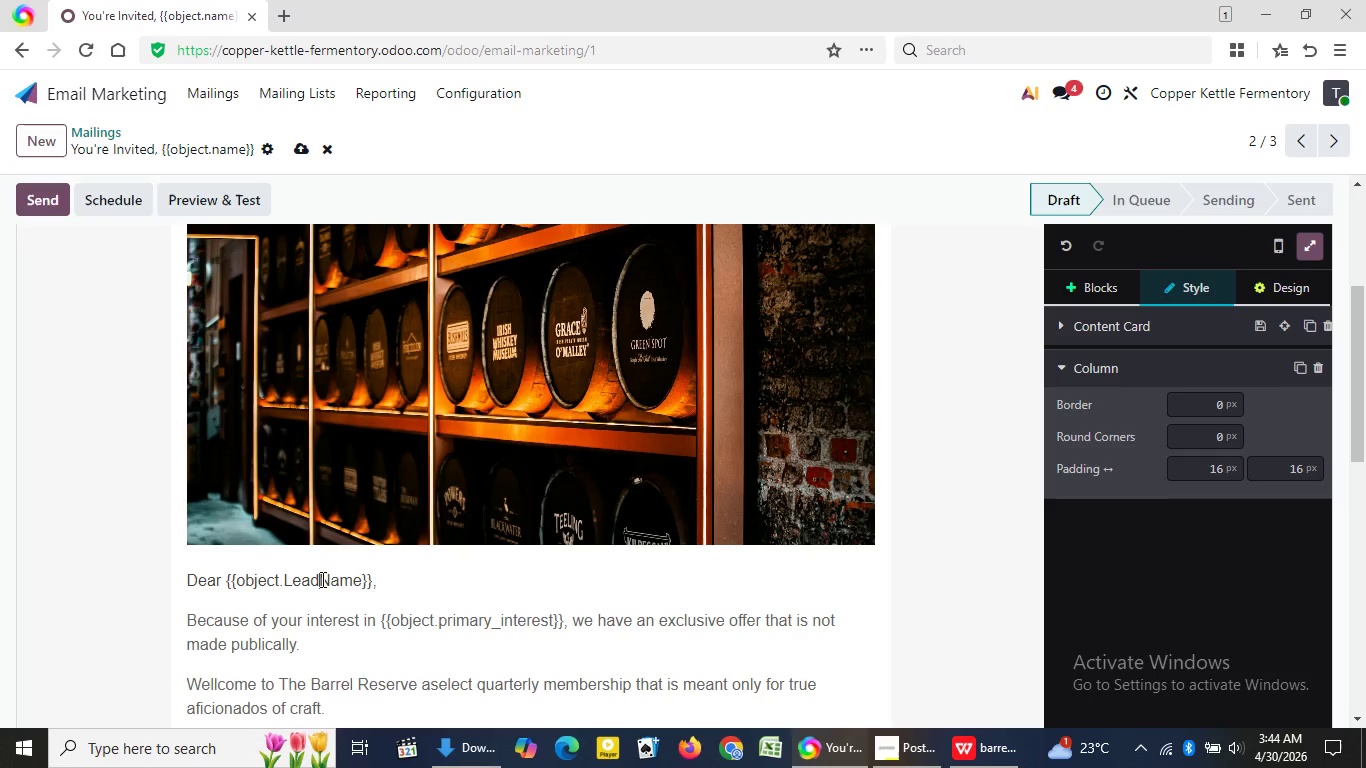 
key(ArrowRight)
 